 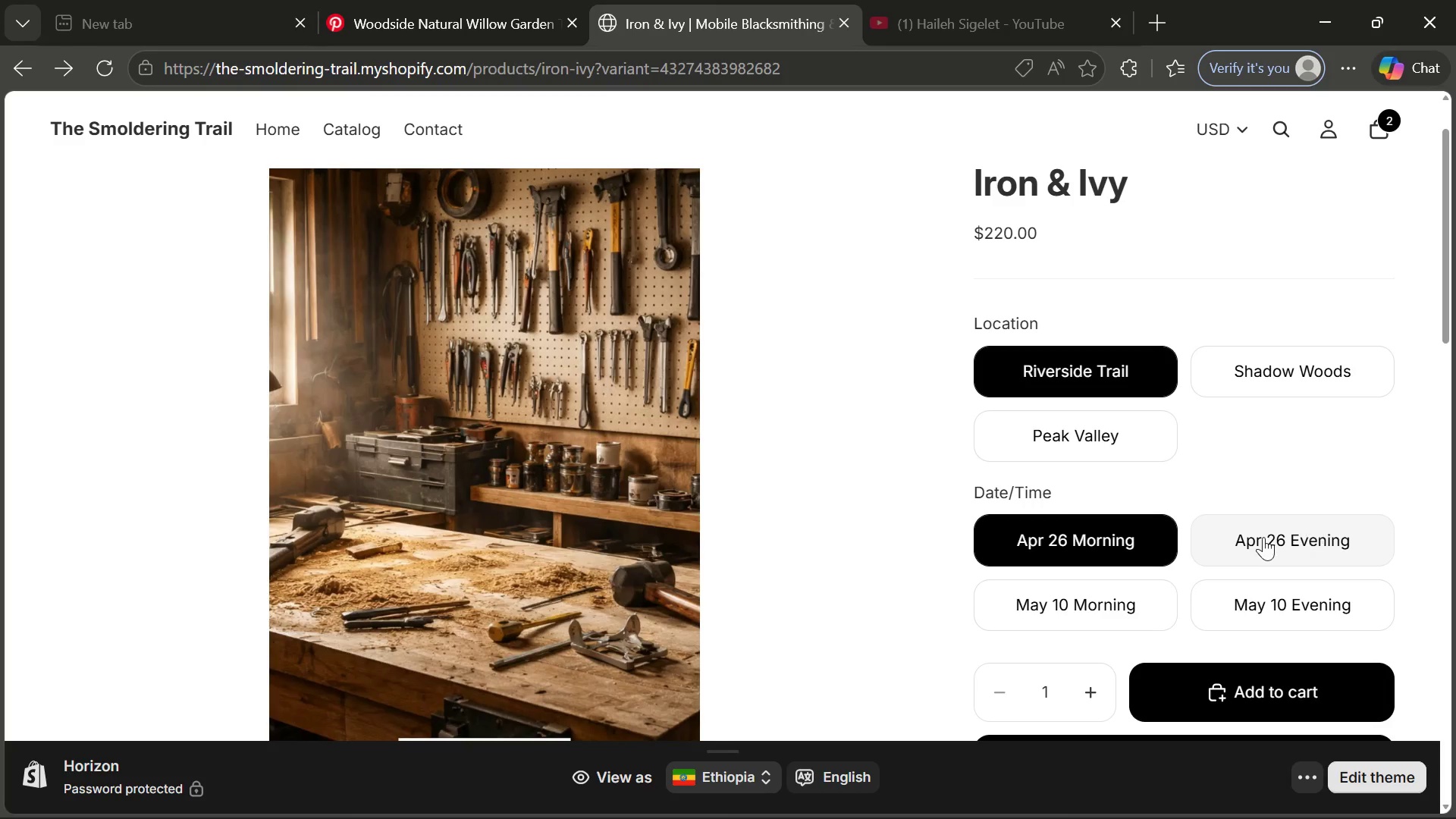 
left_click([1313, 375])
 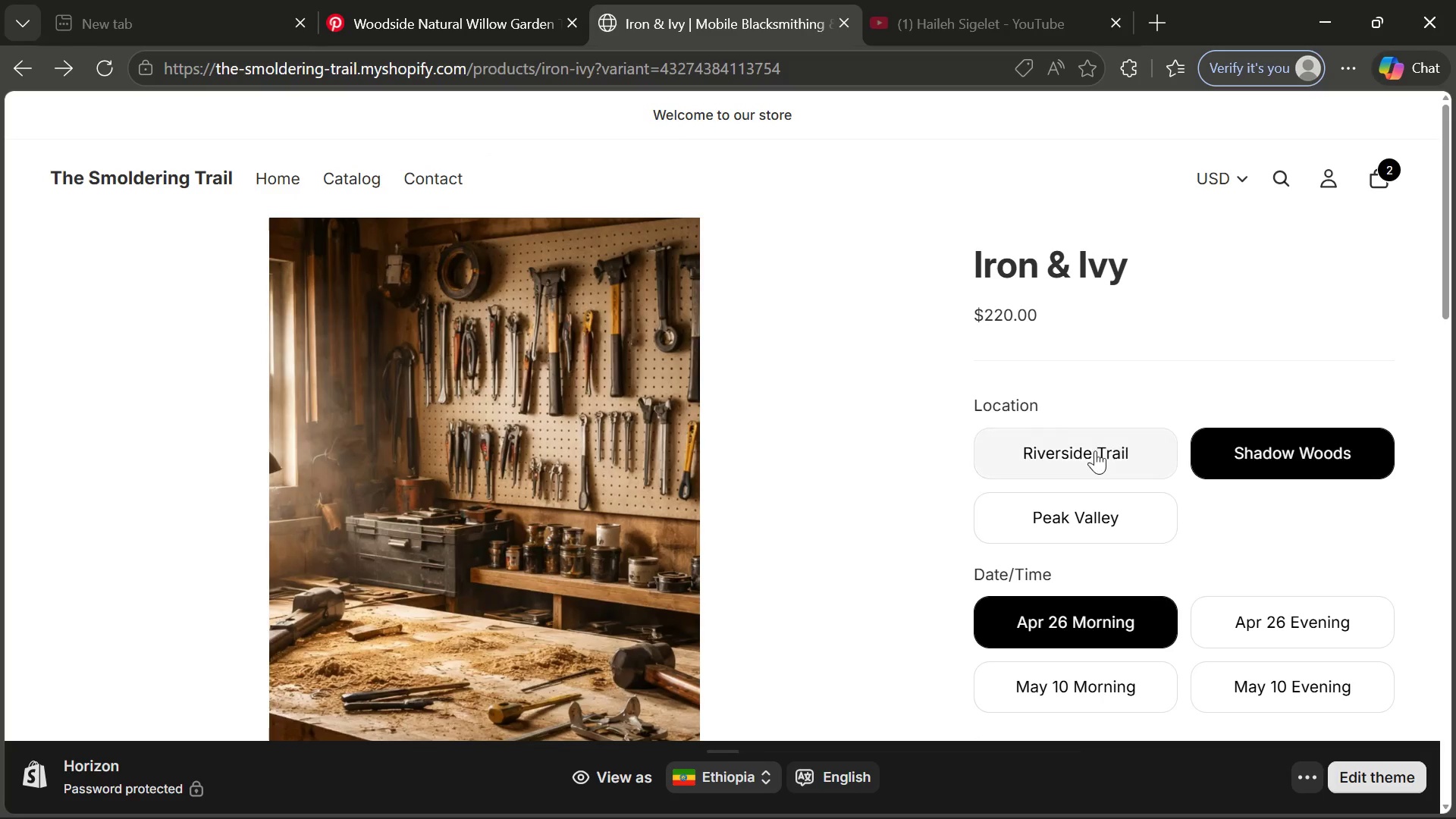 
left_click([1087, 457])
 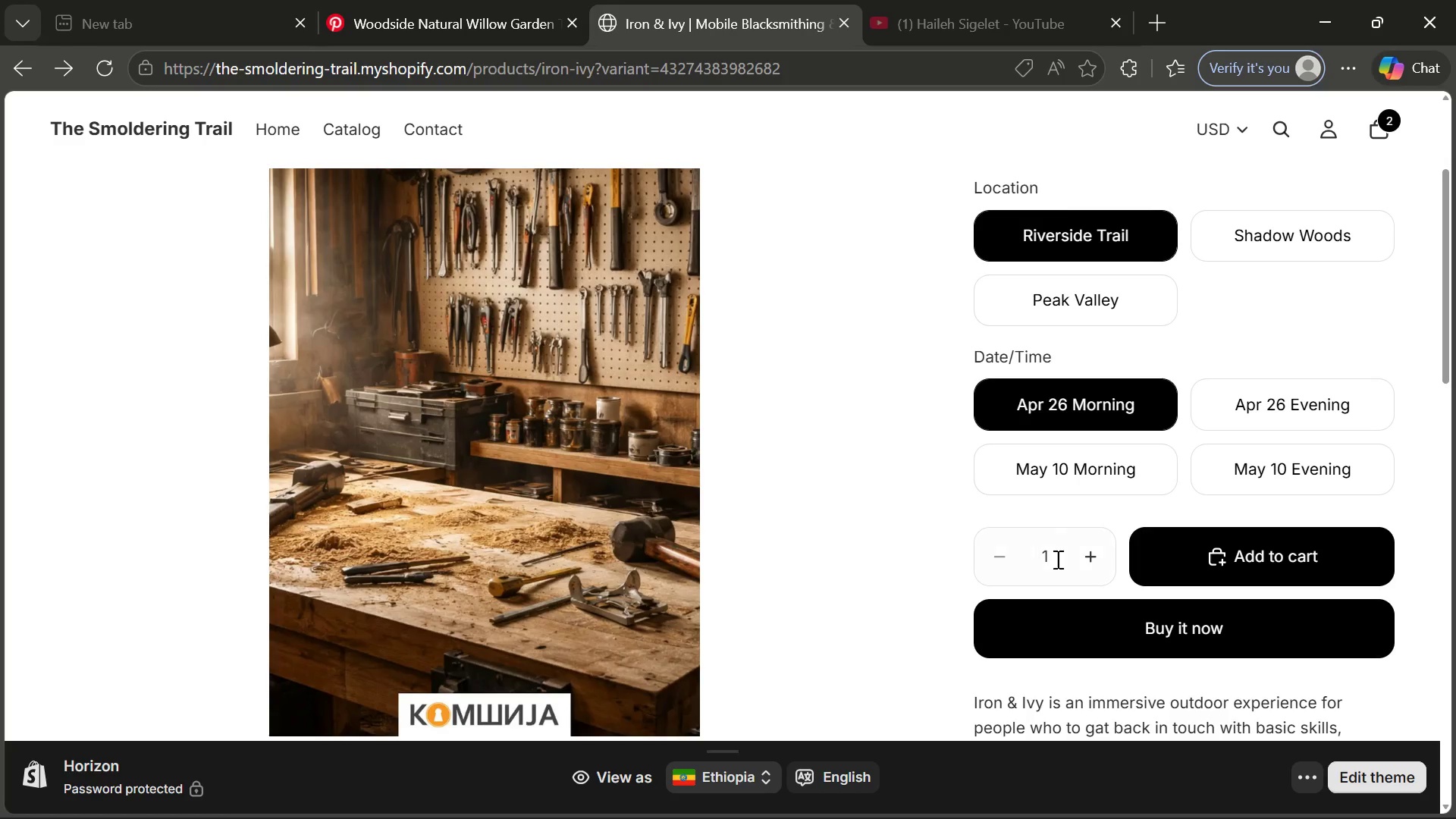 
wait(20.14)
 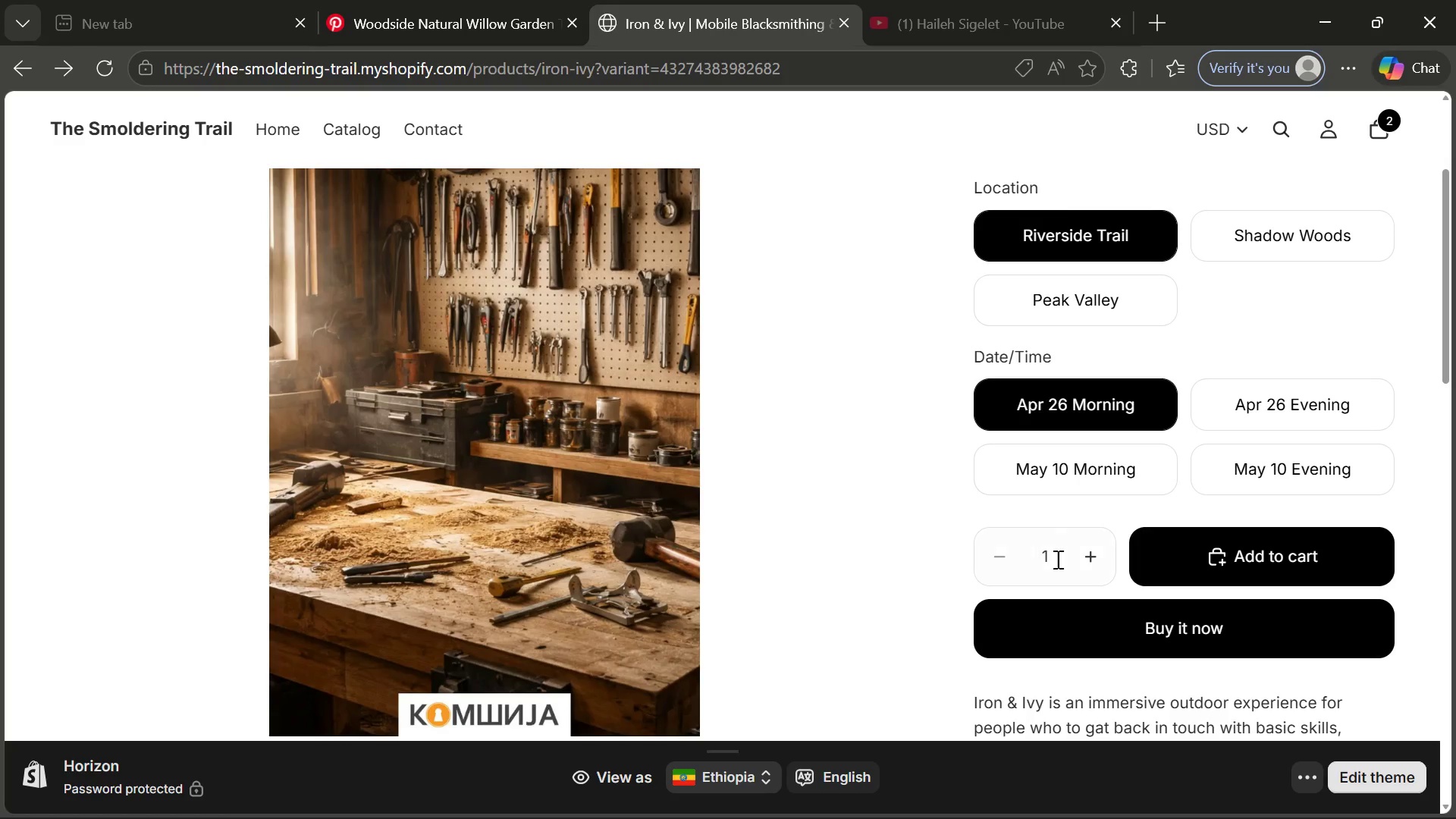 
double_click([1288, 544])
 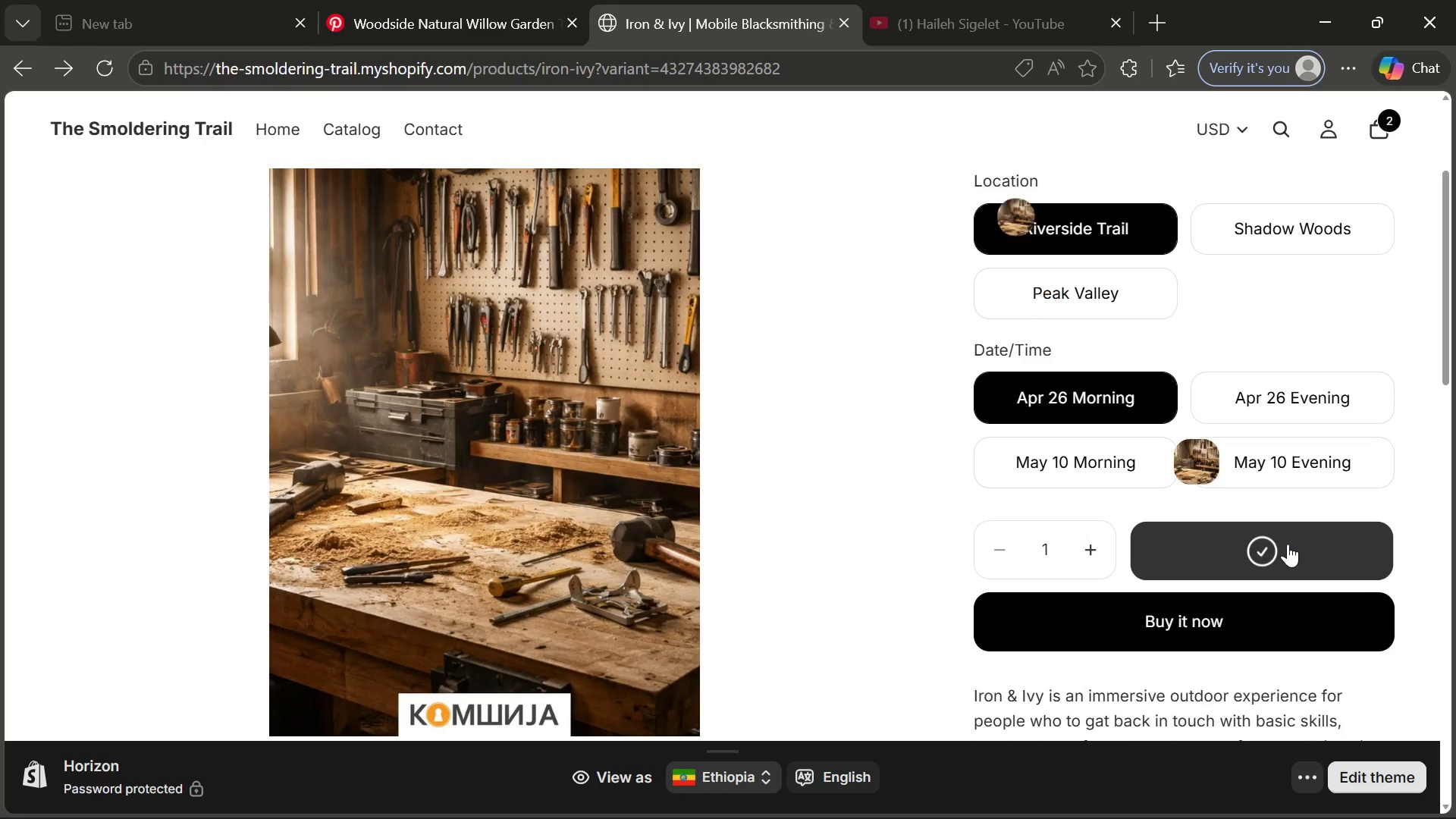 
triple_click([1288, 544])
 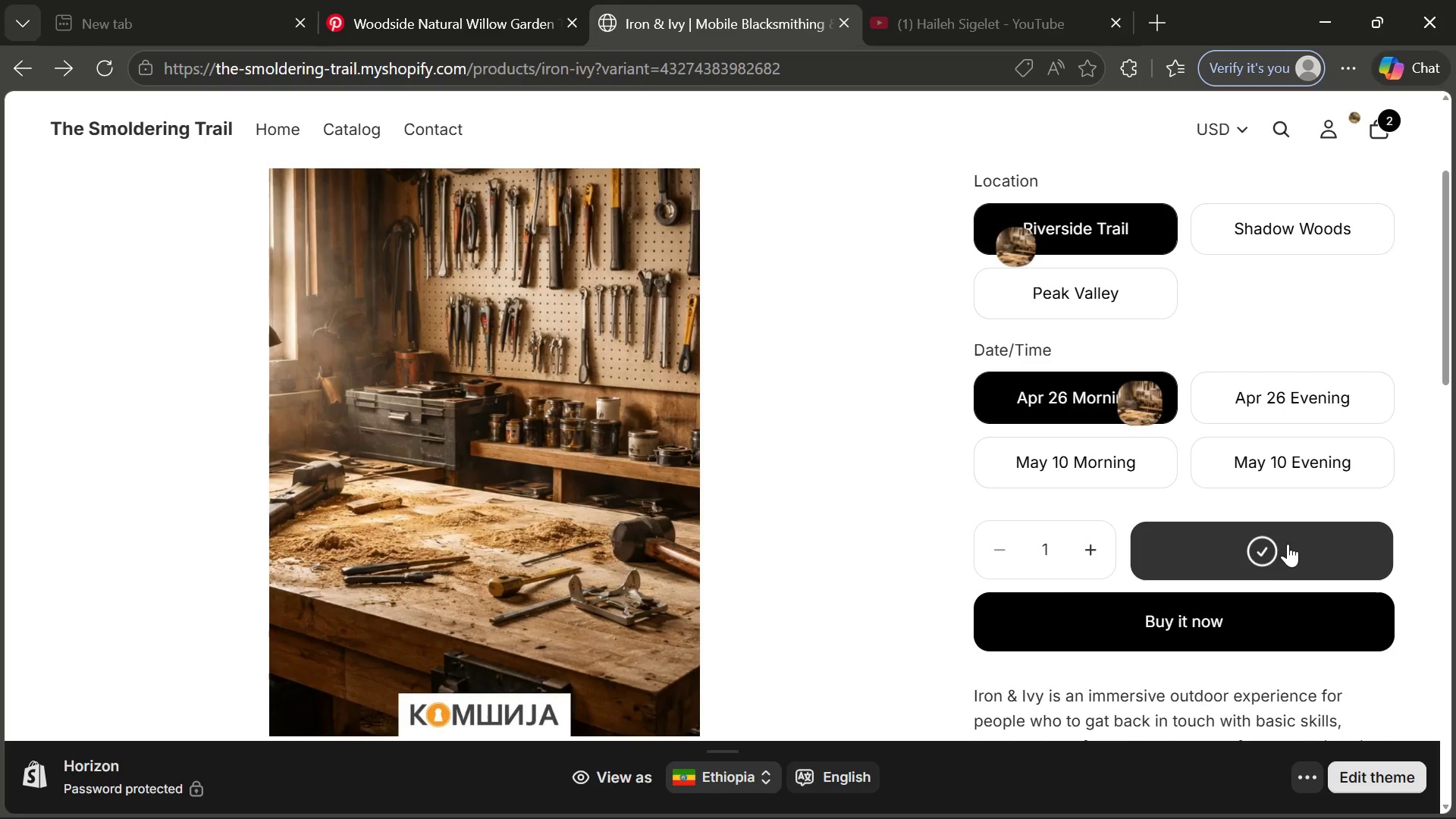 
triple_click([1288, 544])
 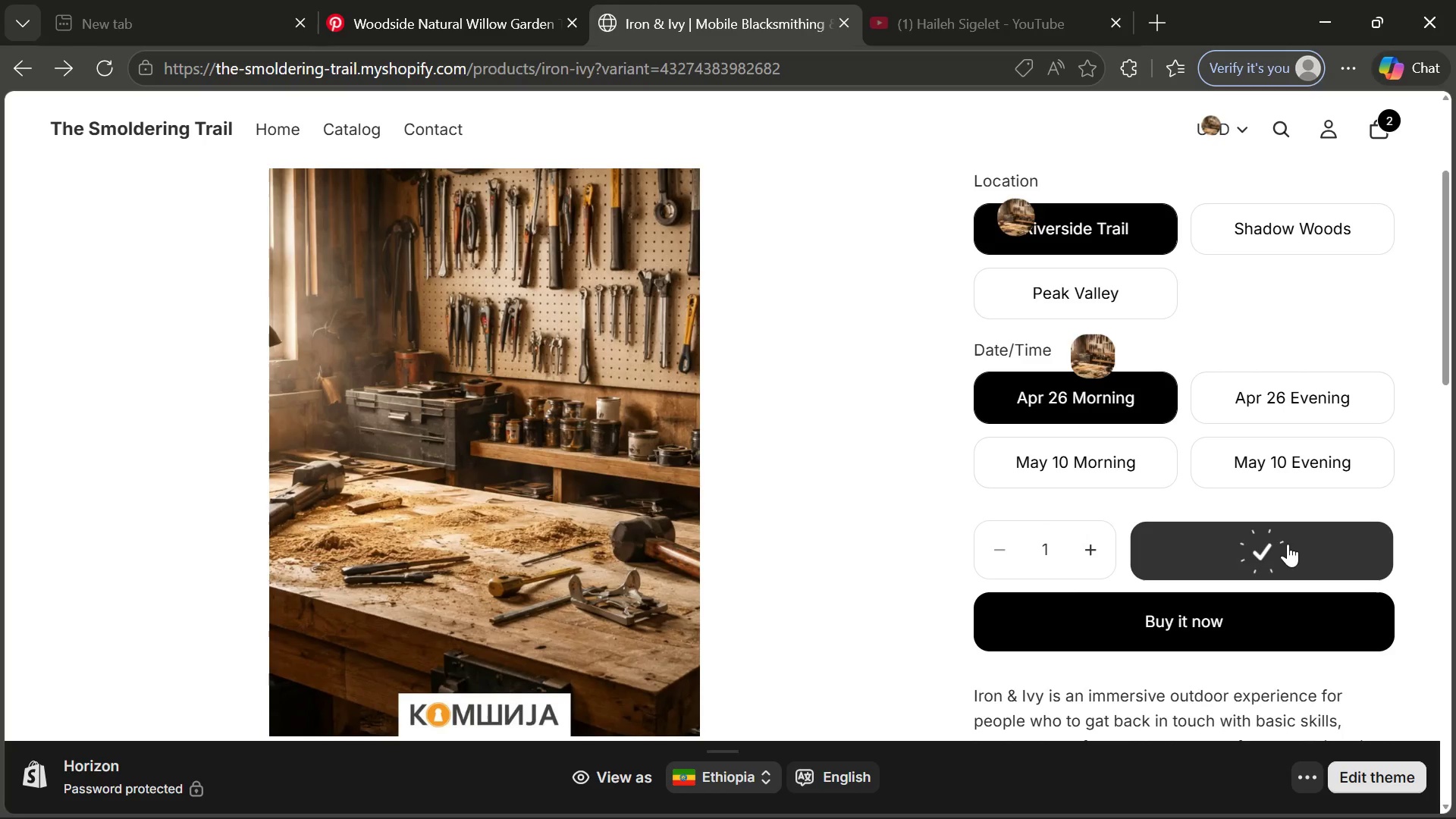 
triple_click([1288, 544])
 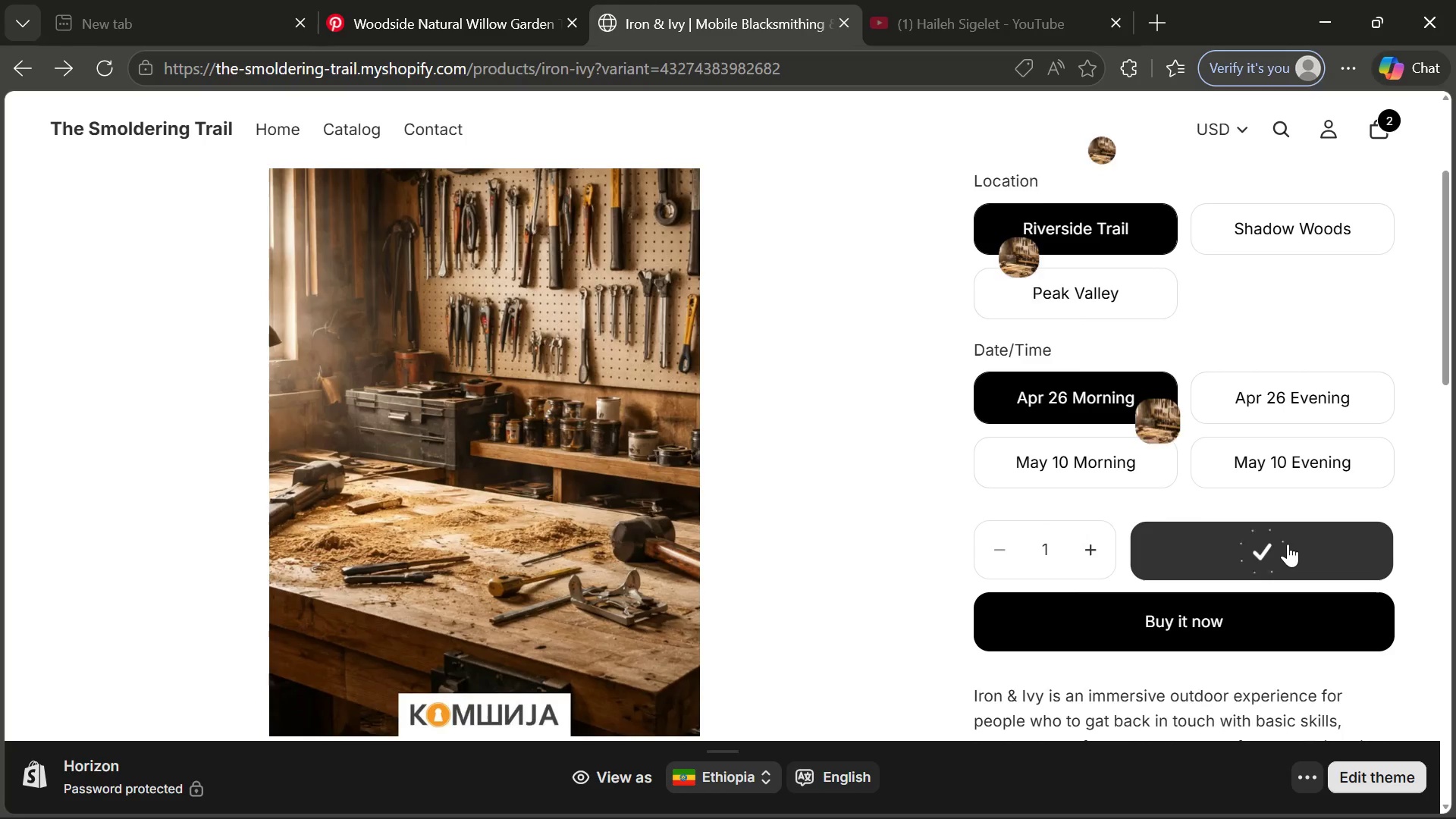 
triple_click([1288, 544])
 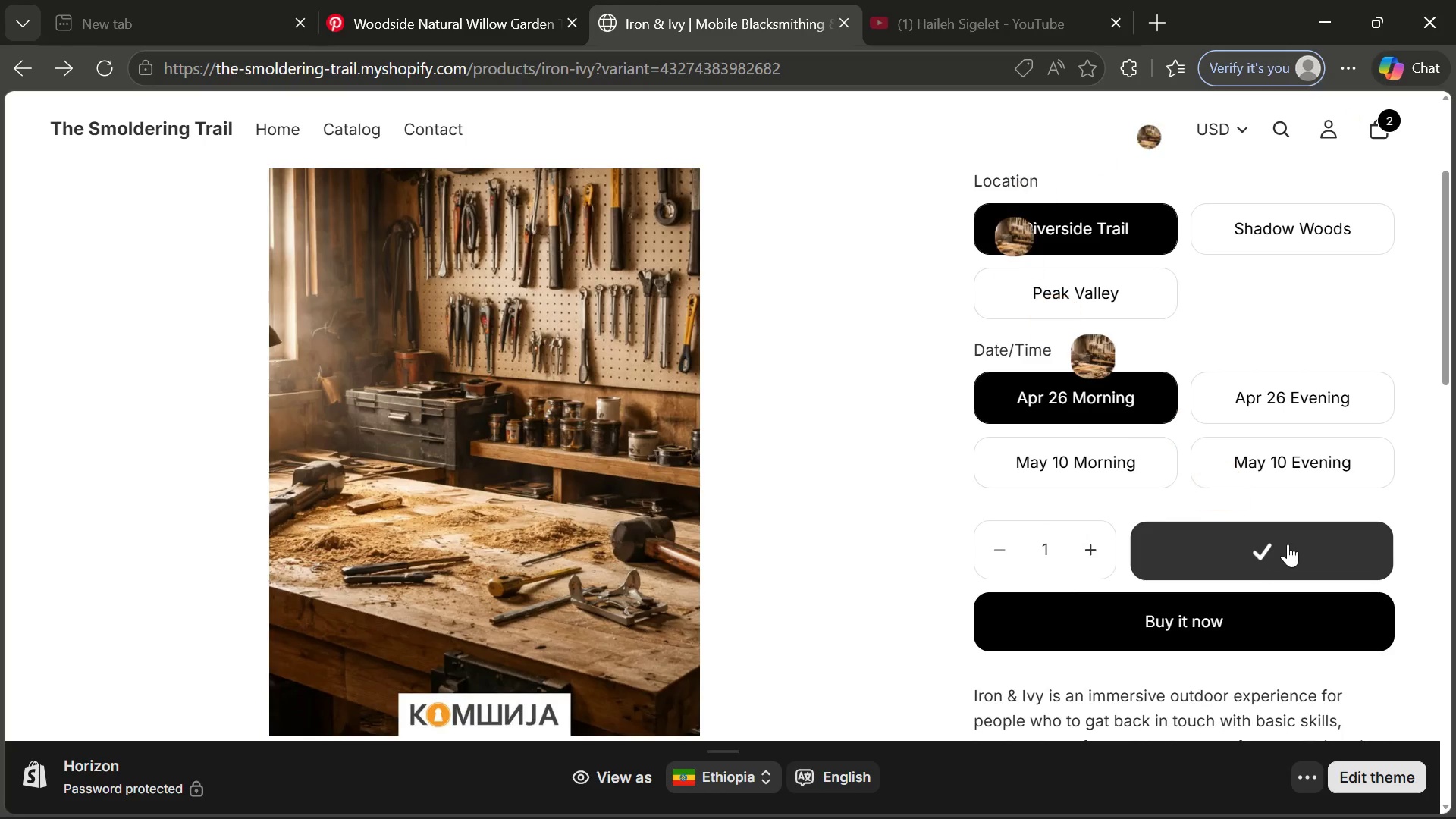 
triple_click([1288, 544])
 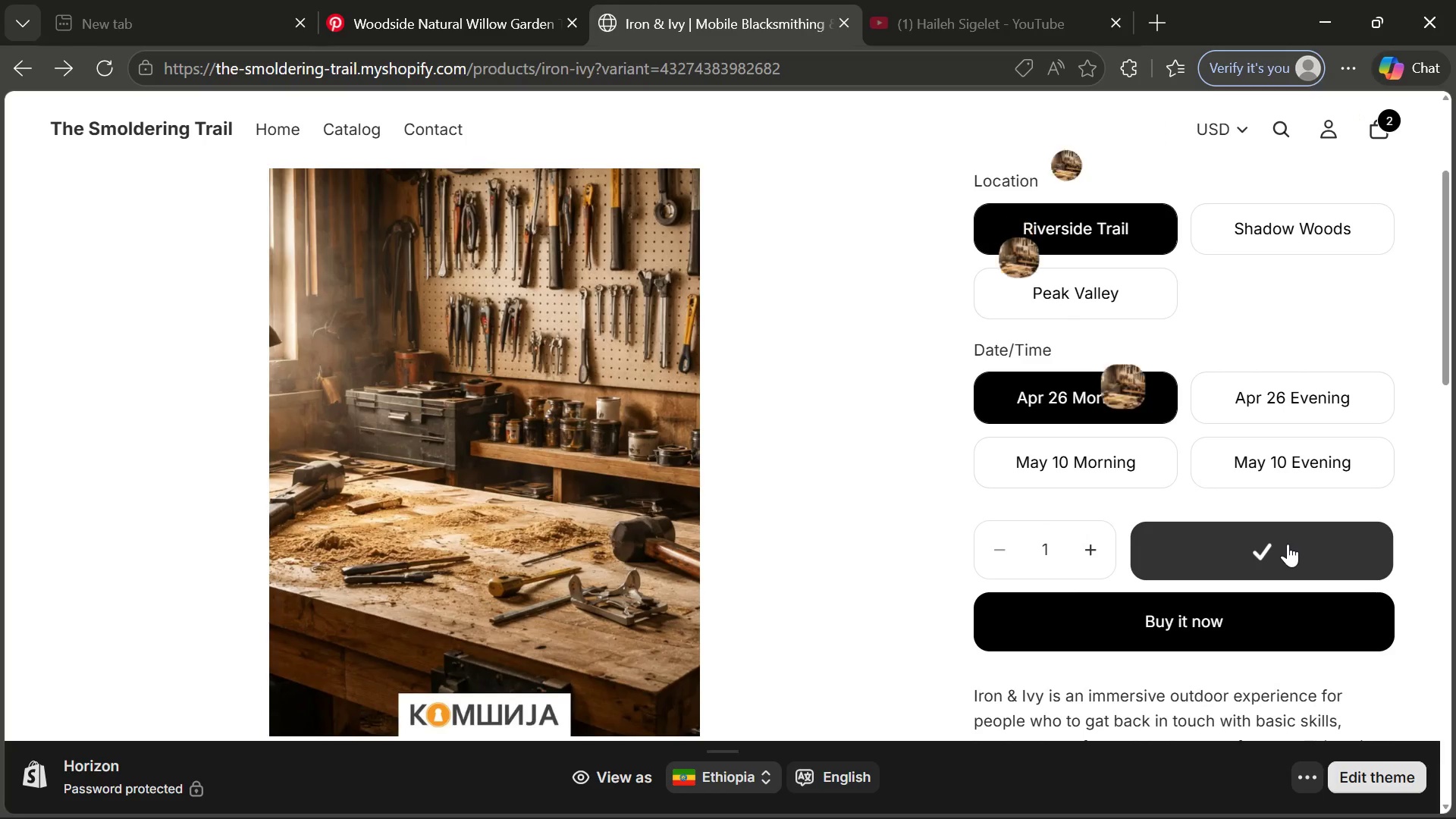 
triple_click([1288, 544])
 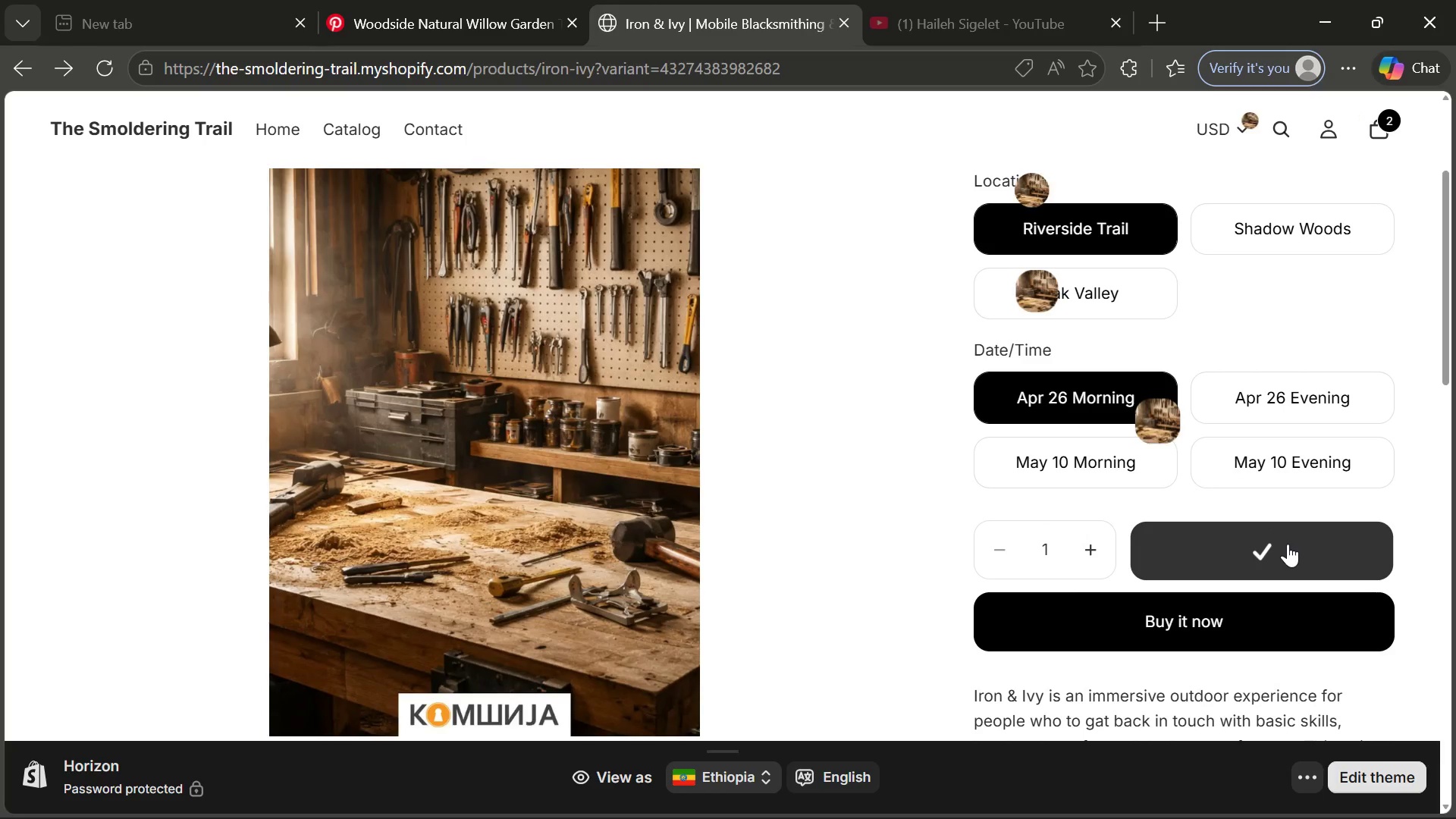 
triple_click([1288, 544])
 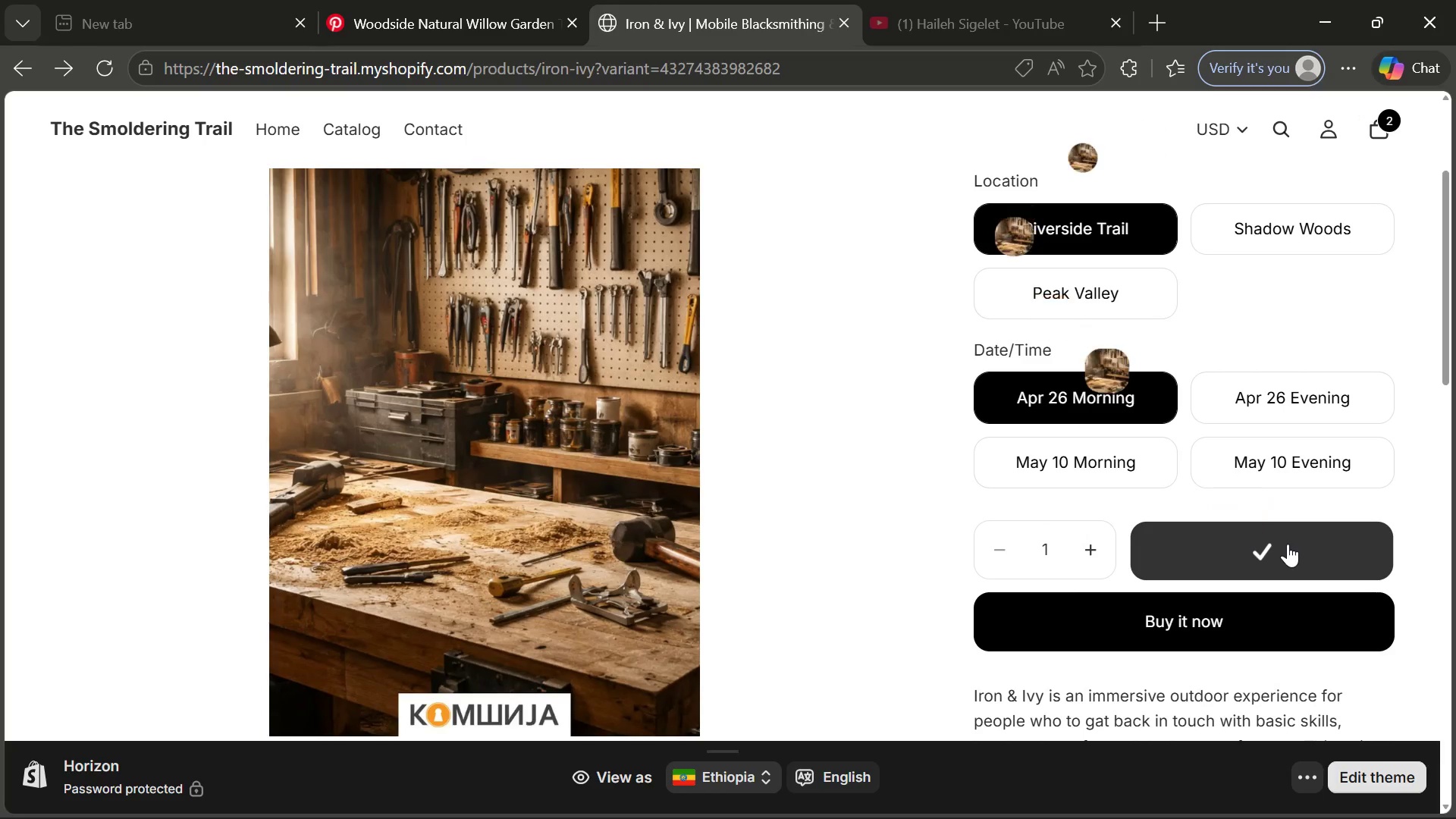 
triple_click([1288, 544])
 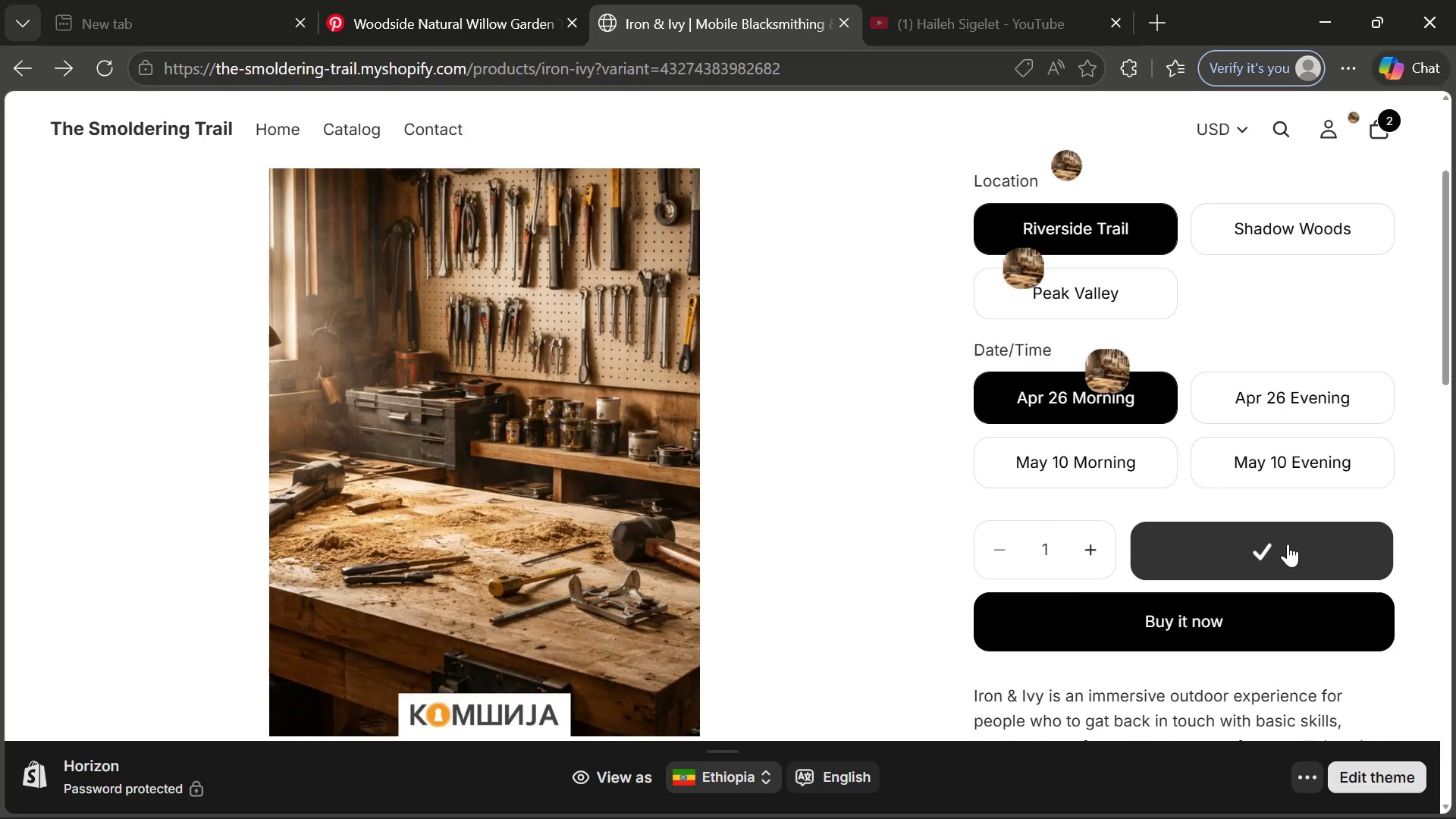 
triple_click([1288, 544])
 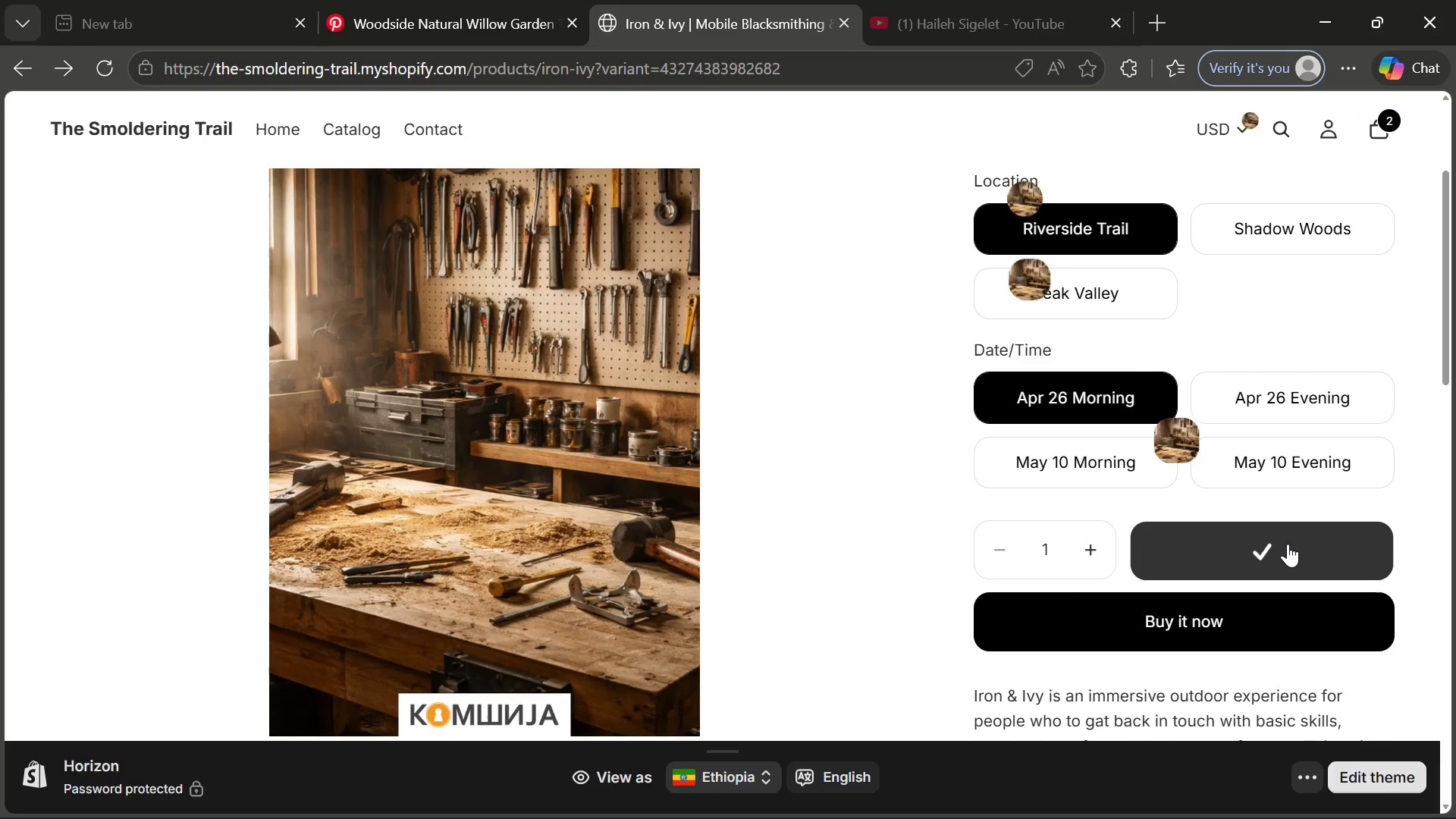 
triple_click([1288, 544])
 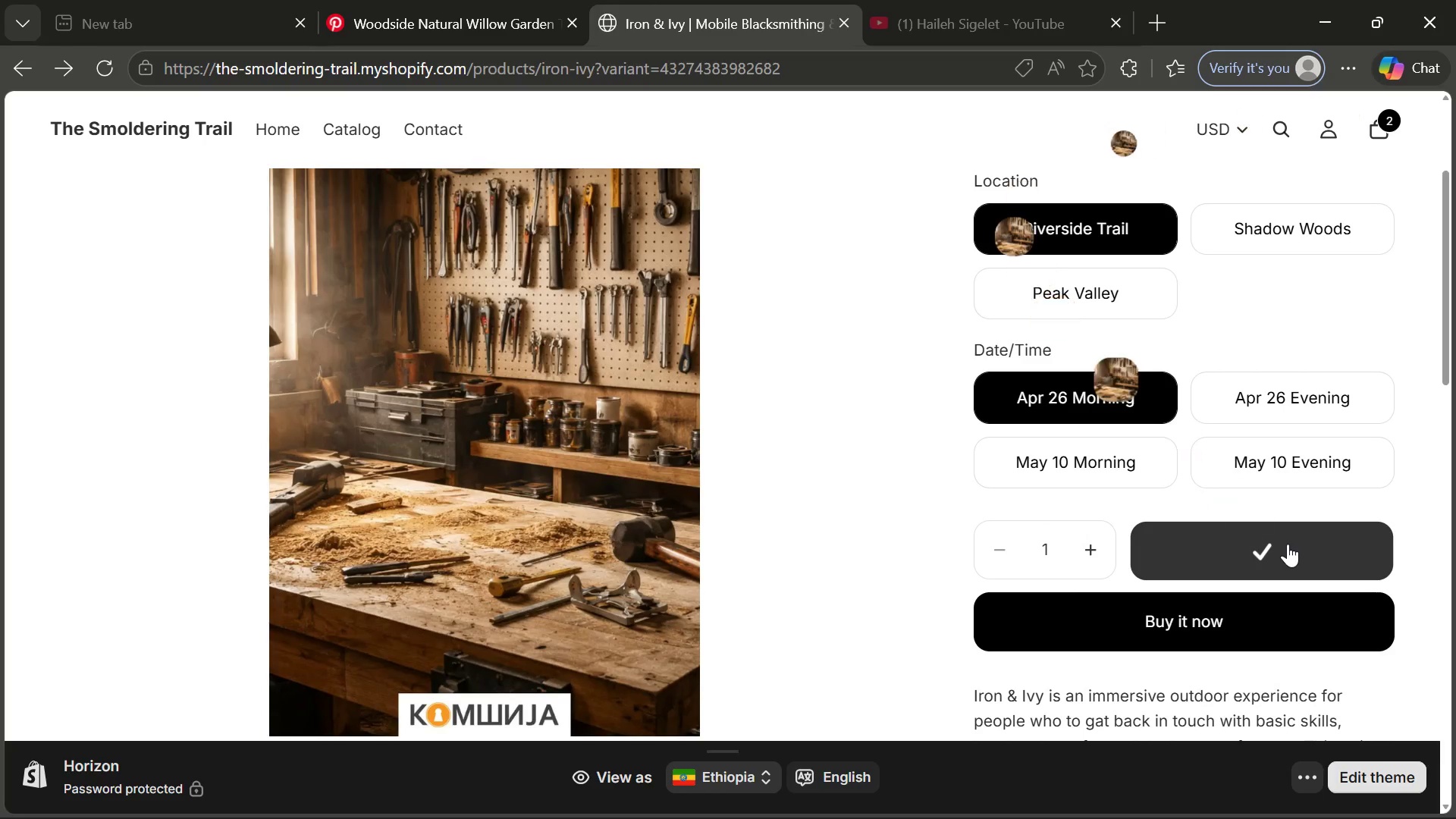 
triple_click([1288, 544])
 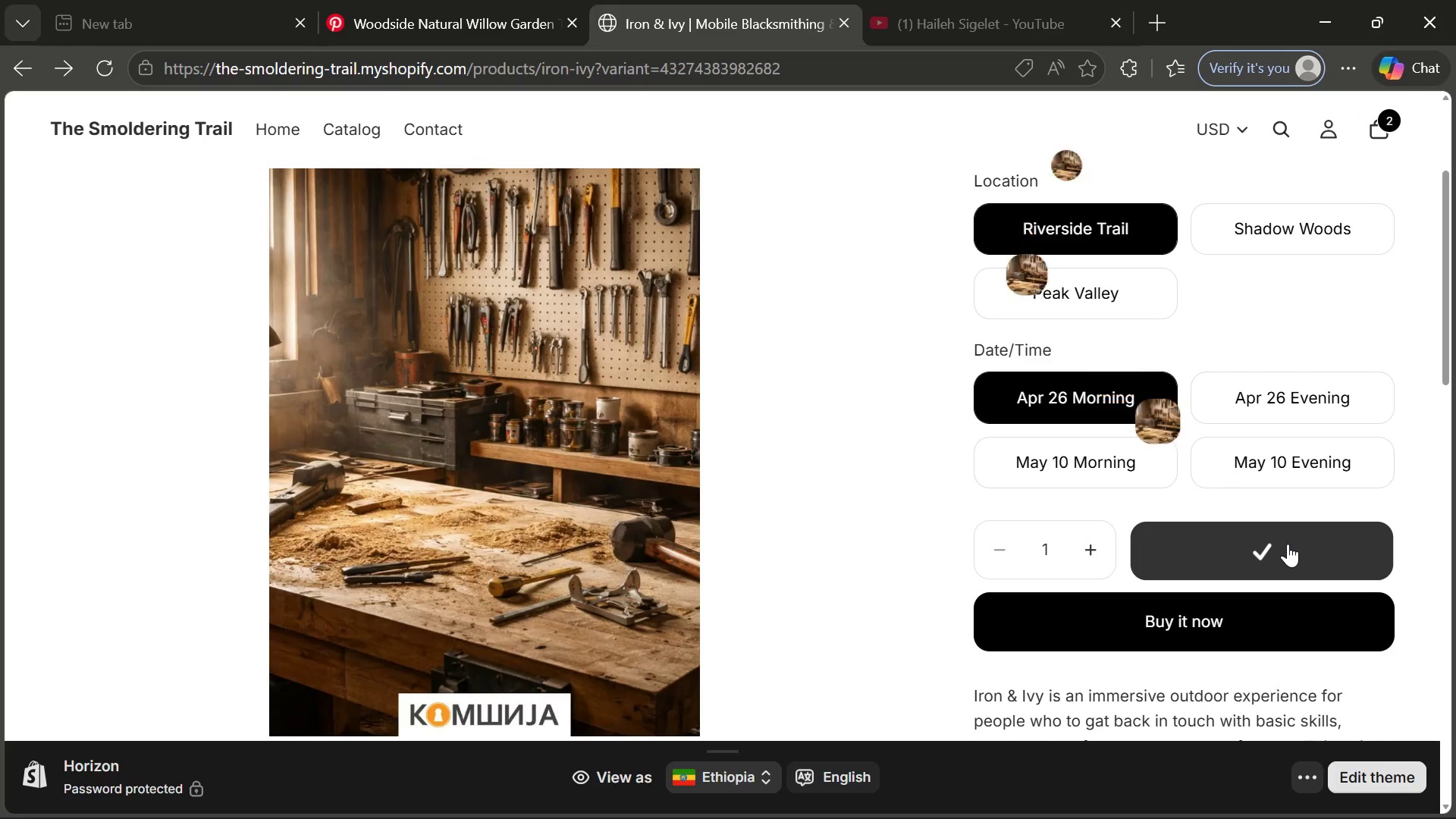 
triple_click([1288, 544])
 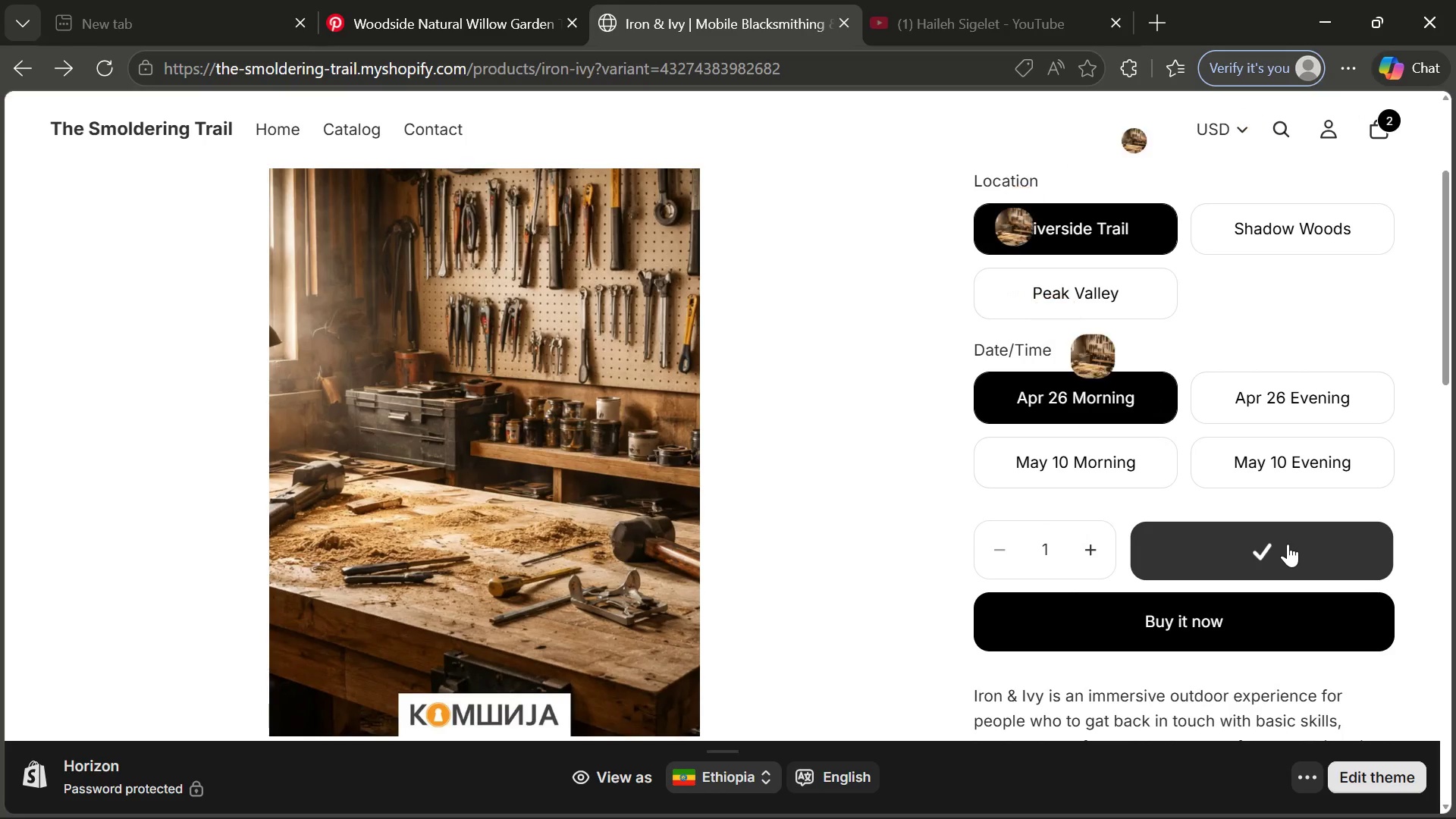 
triple_click([1288, 544])
 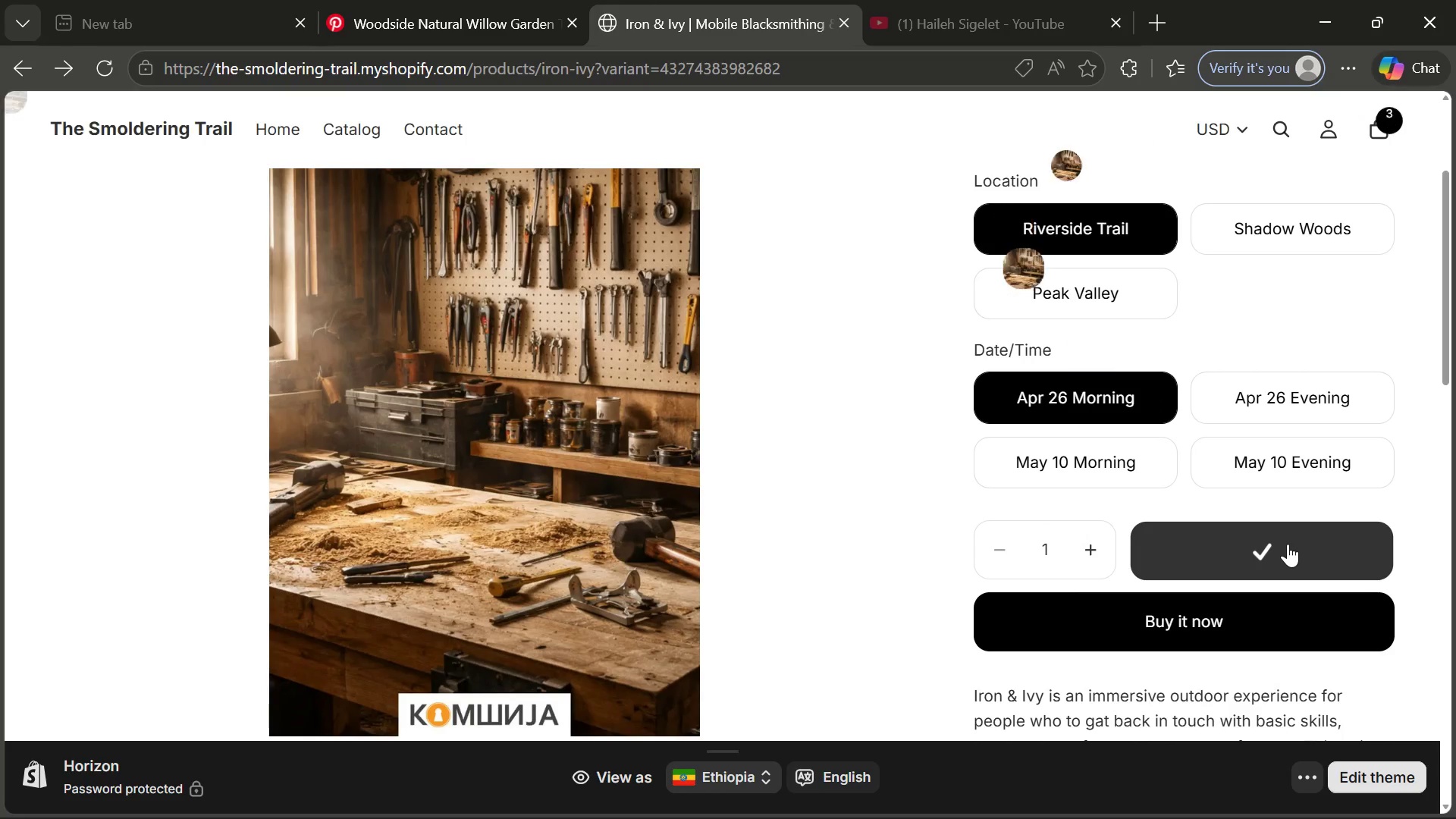 
triple_click([1288, 544])
 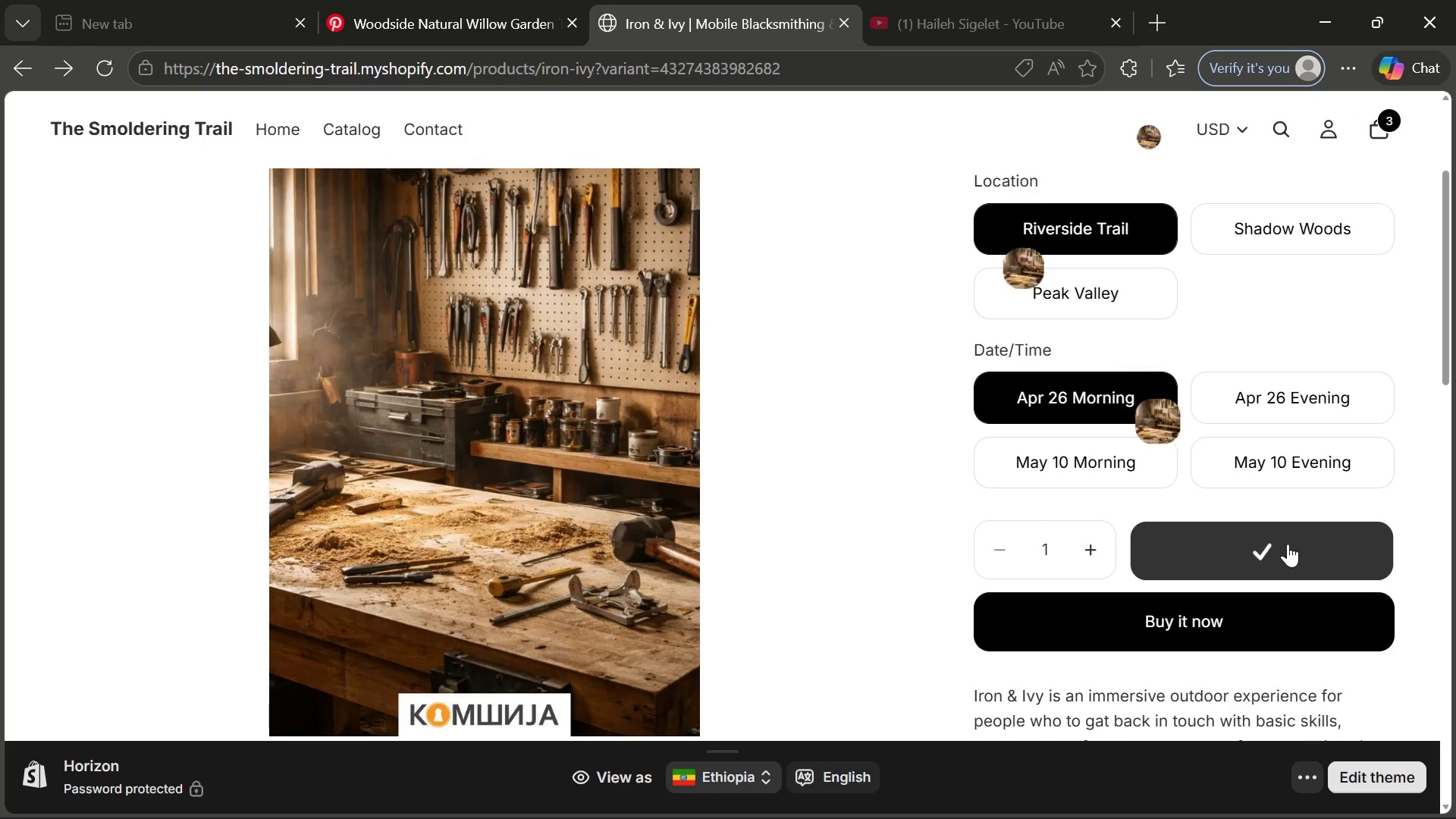 
triple_click([1288, 544])
 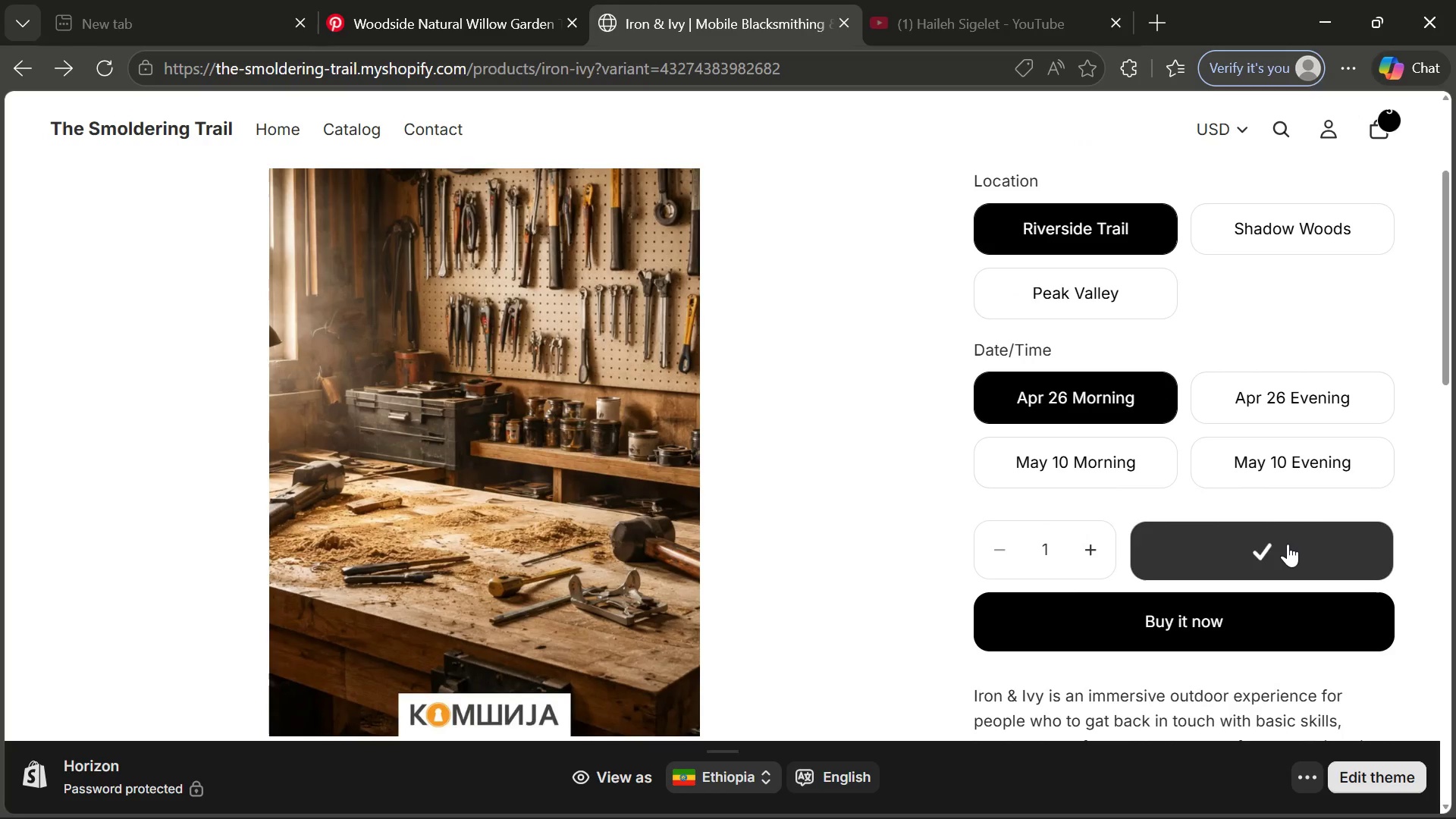 
double_click([1288, 544])
 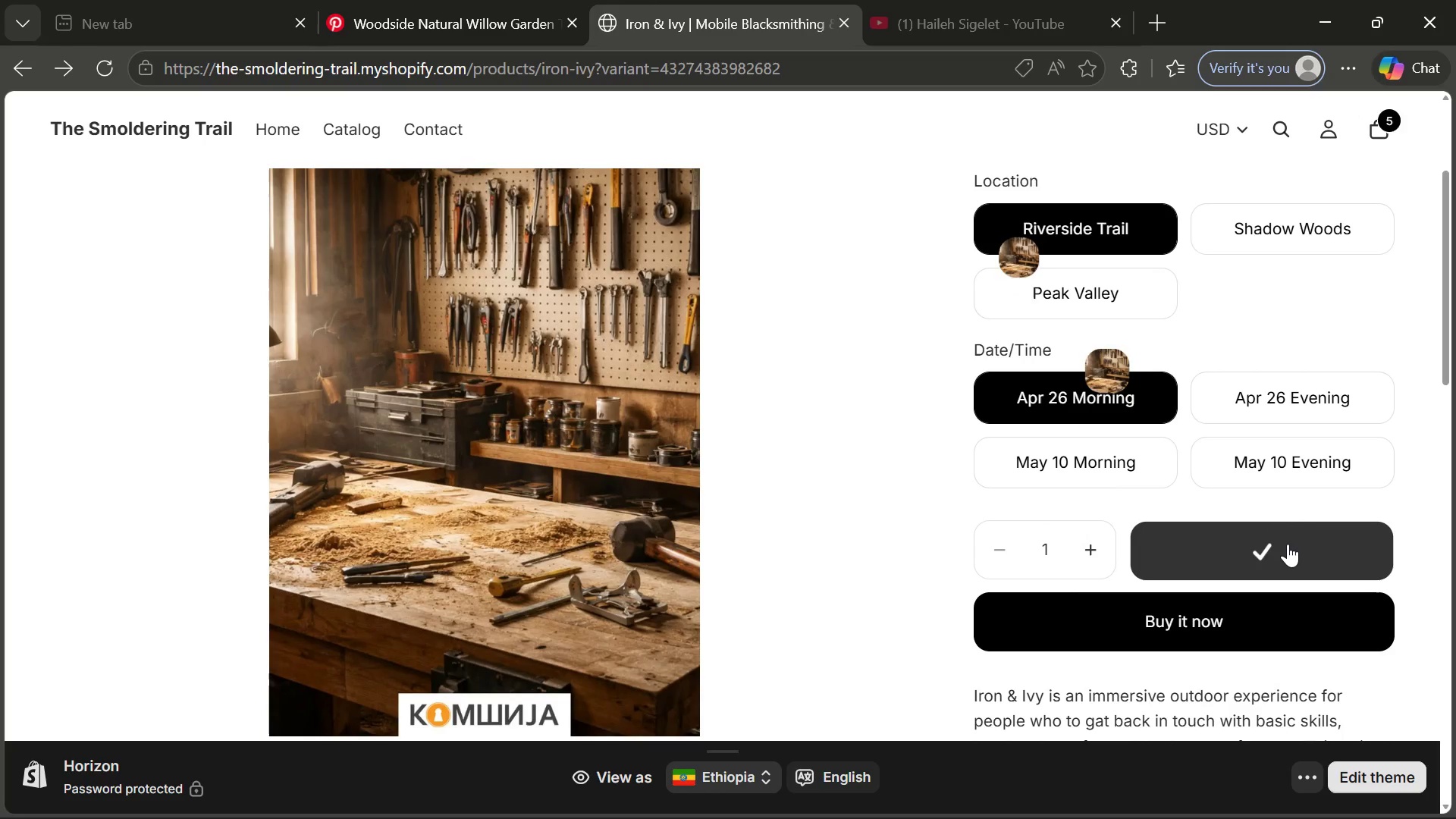 
triple_click([1288, 544])
 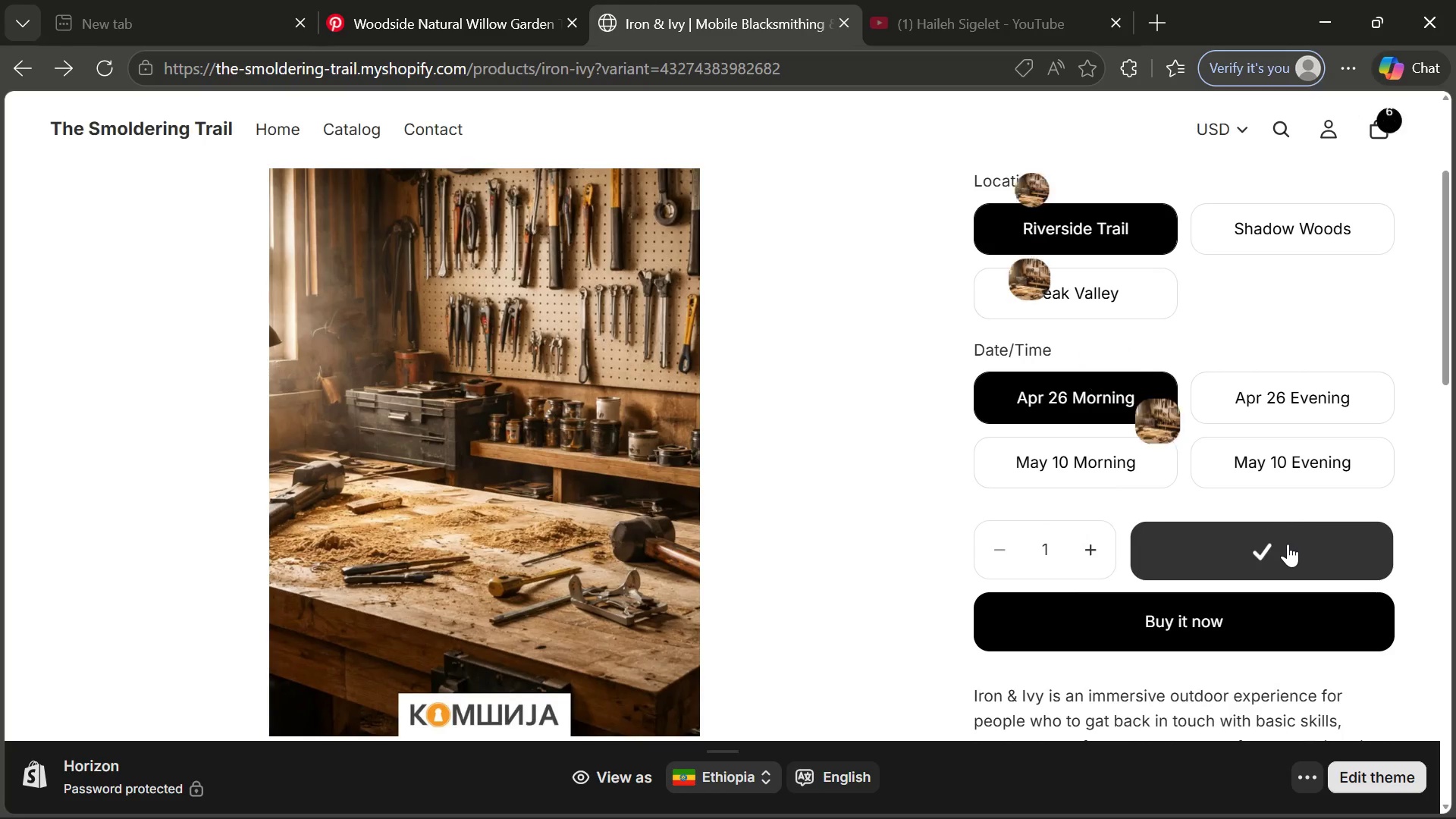 
triple_click([1288, 544])
 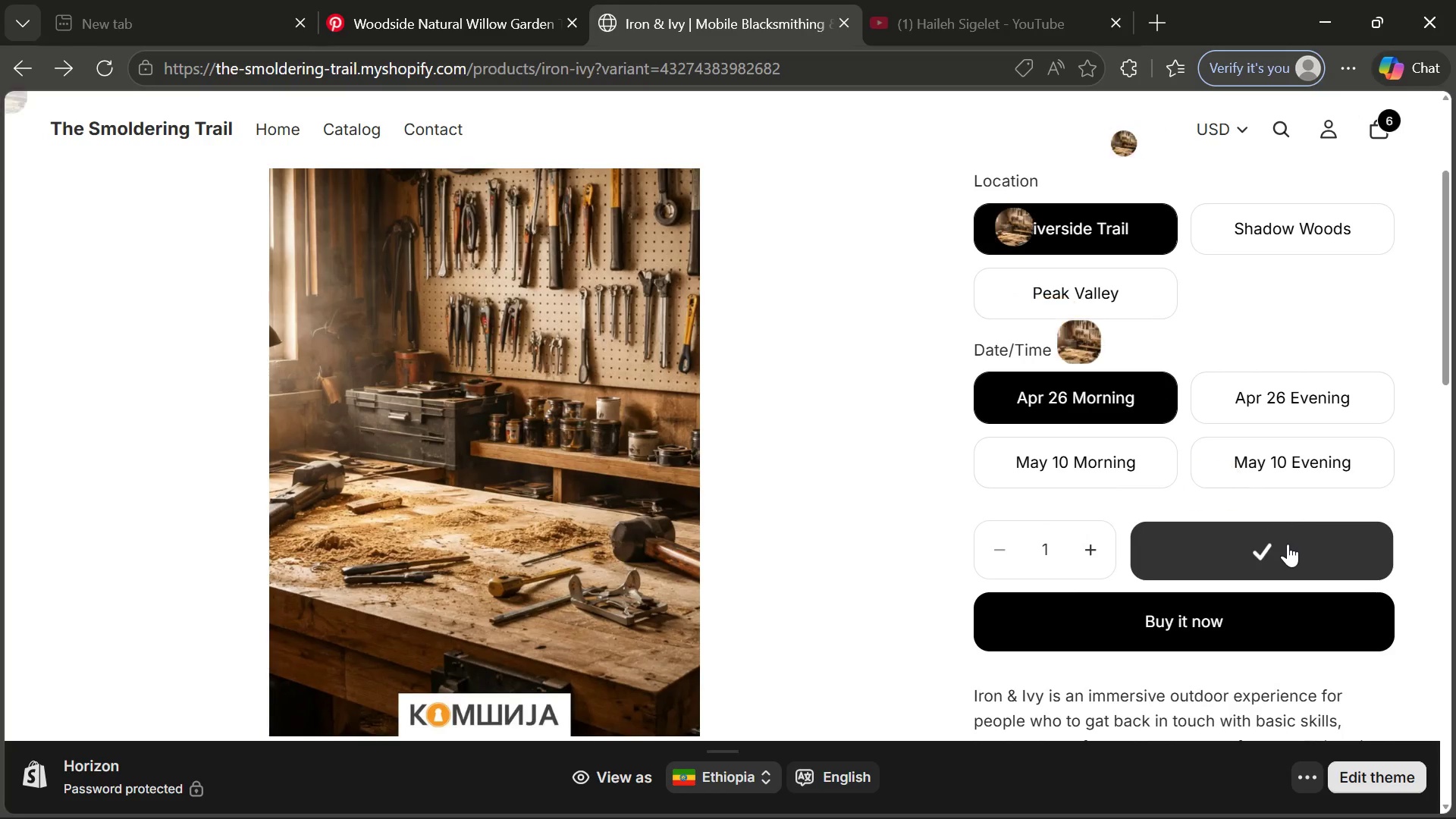 
triple_click([1288, 544])
 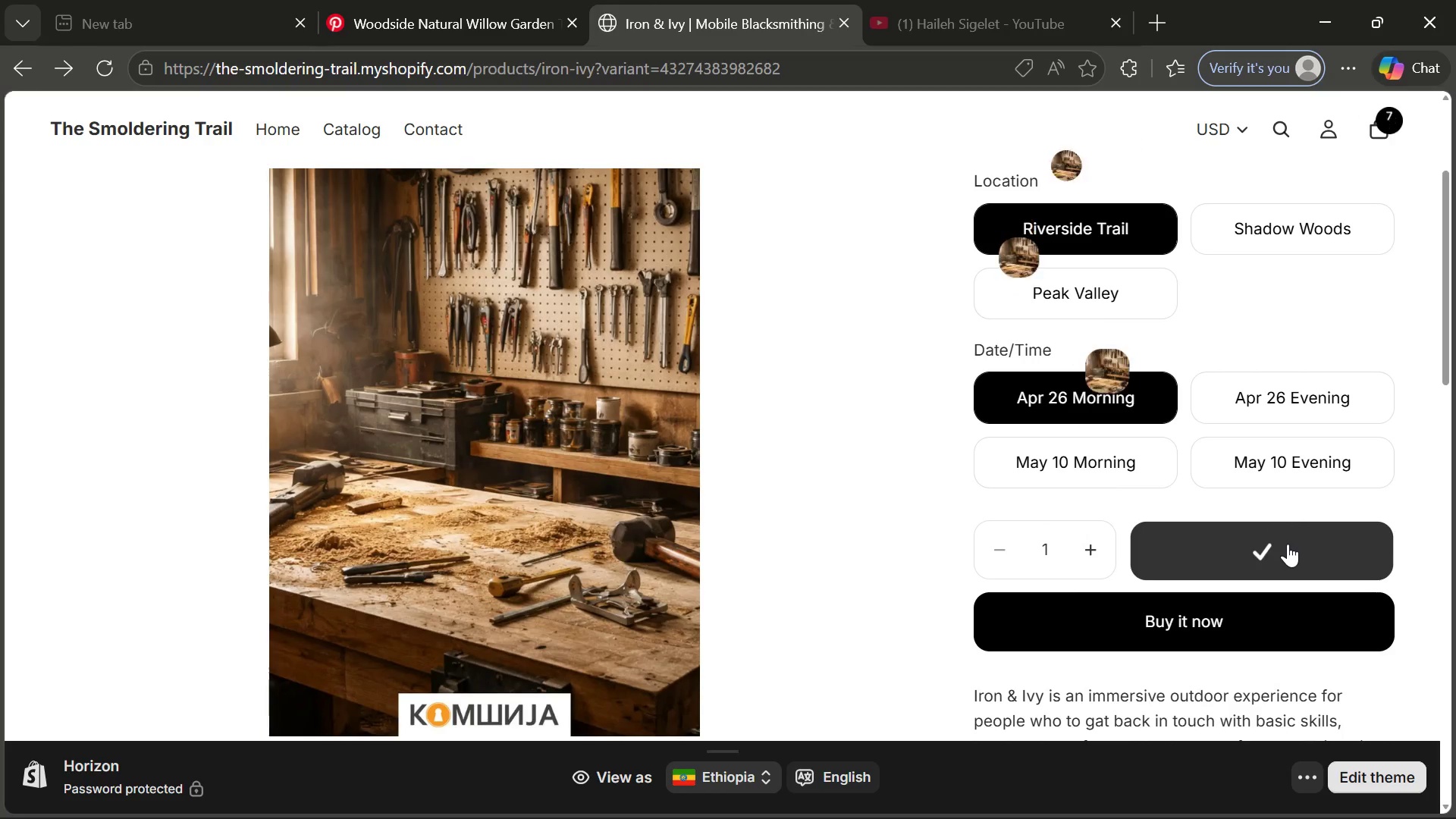 
triple_click([1288, 544])
 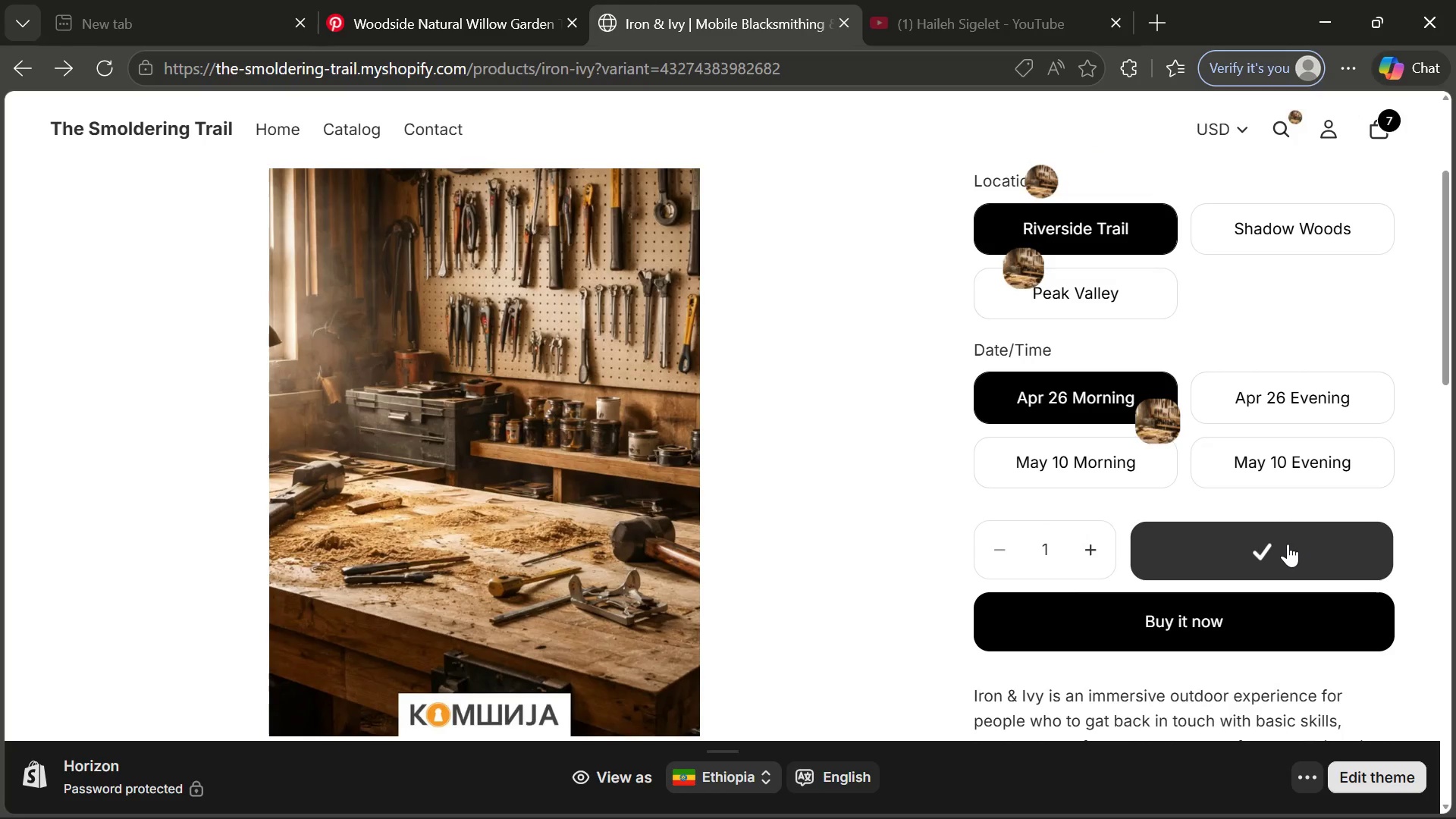 
triple_click([1288, 544])
 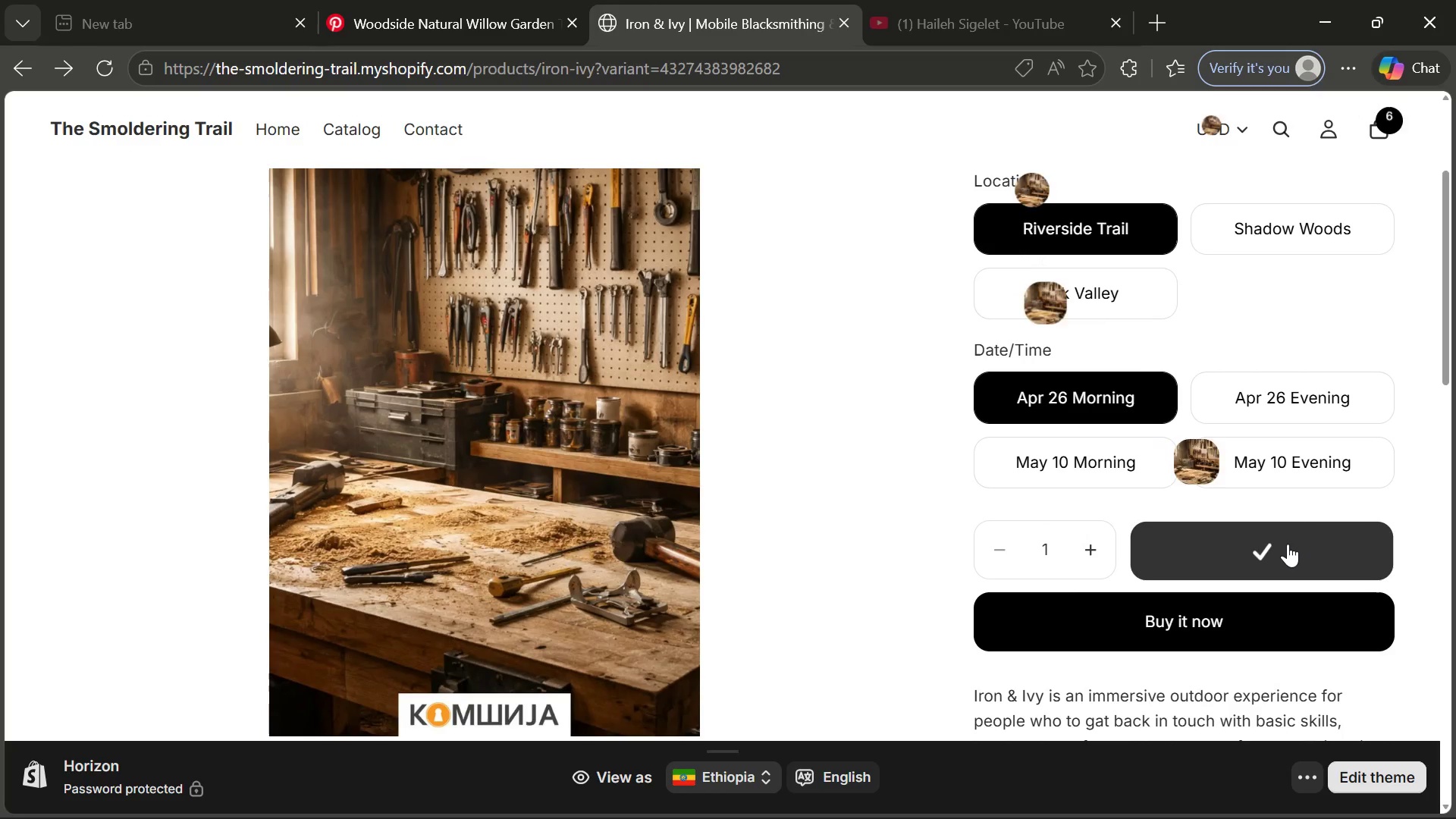 
triple_click([1288, 544])
 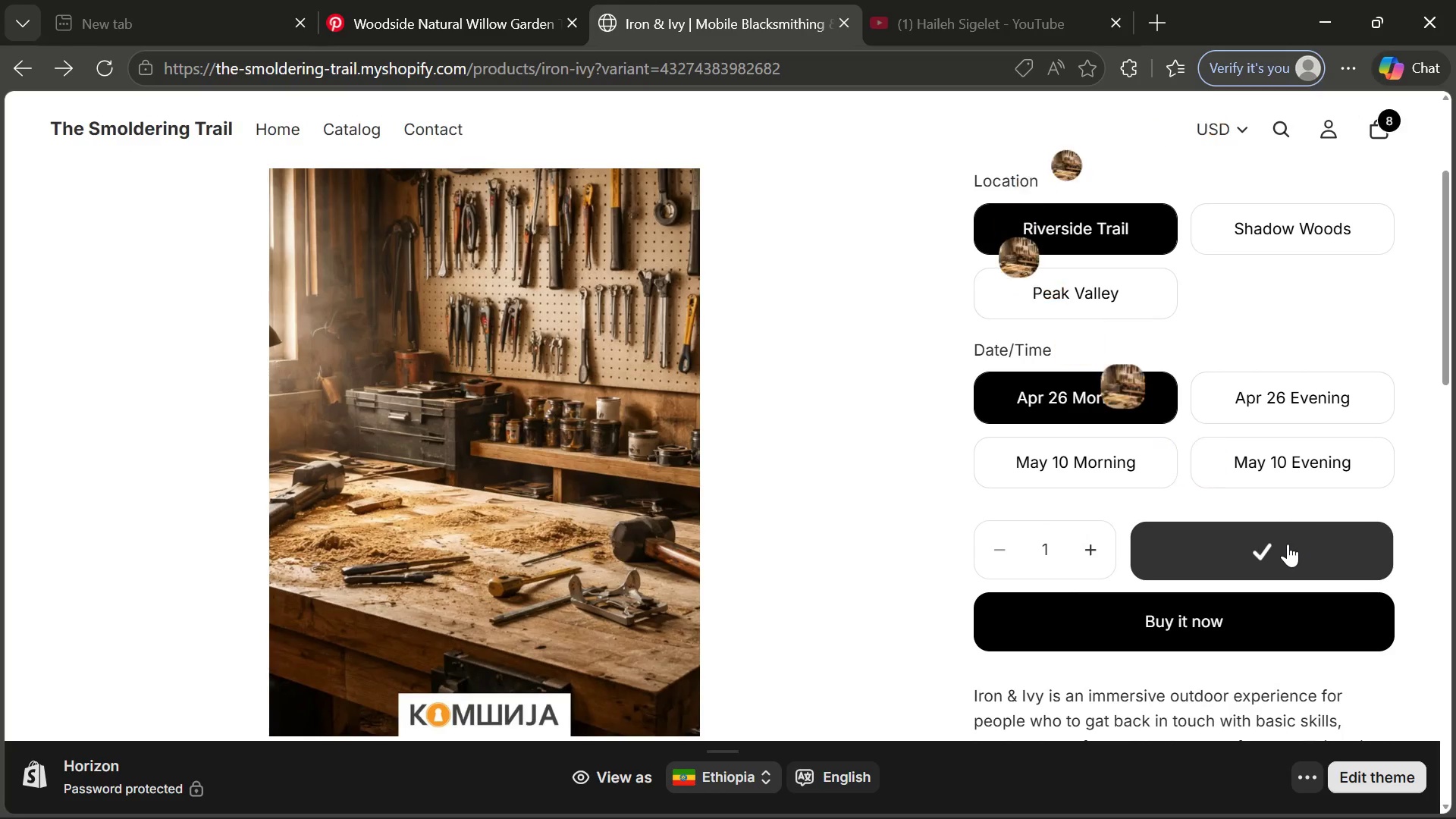 
triple_click([1288, 544])
 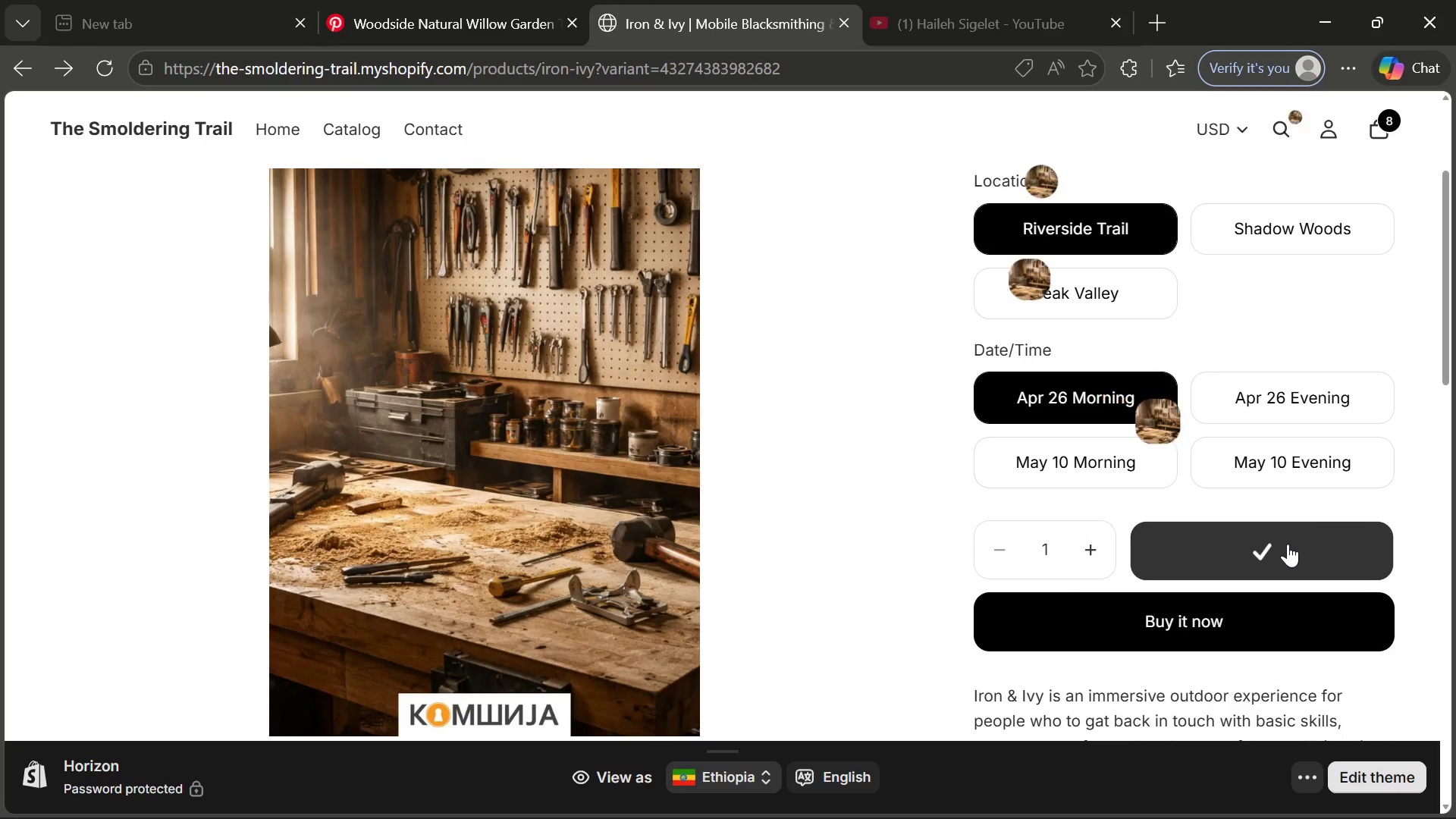 
triple_click([1288, 544])
 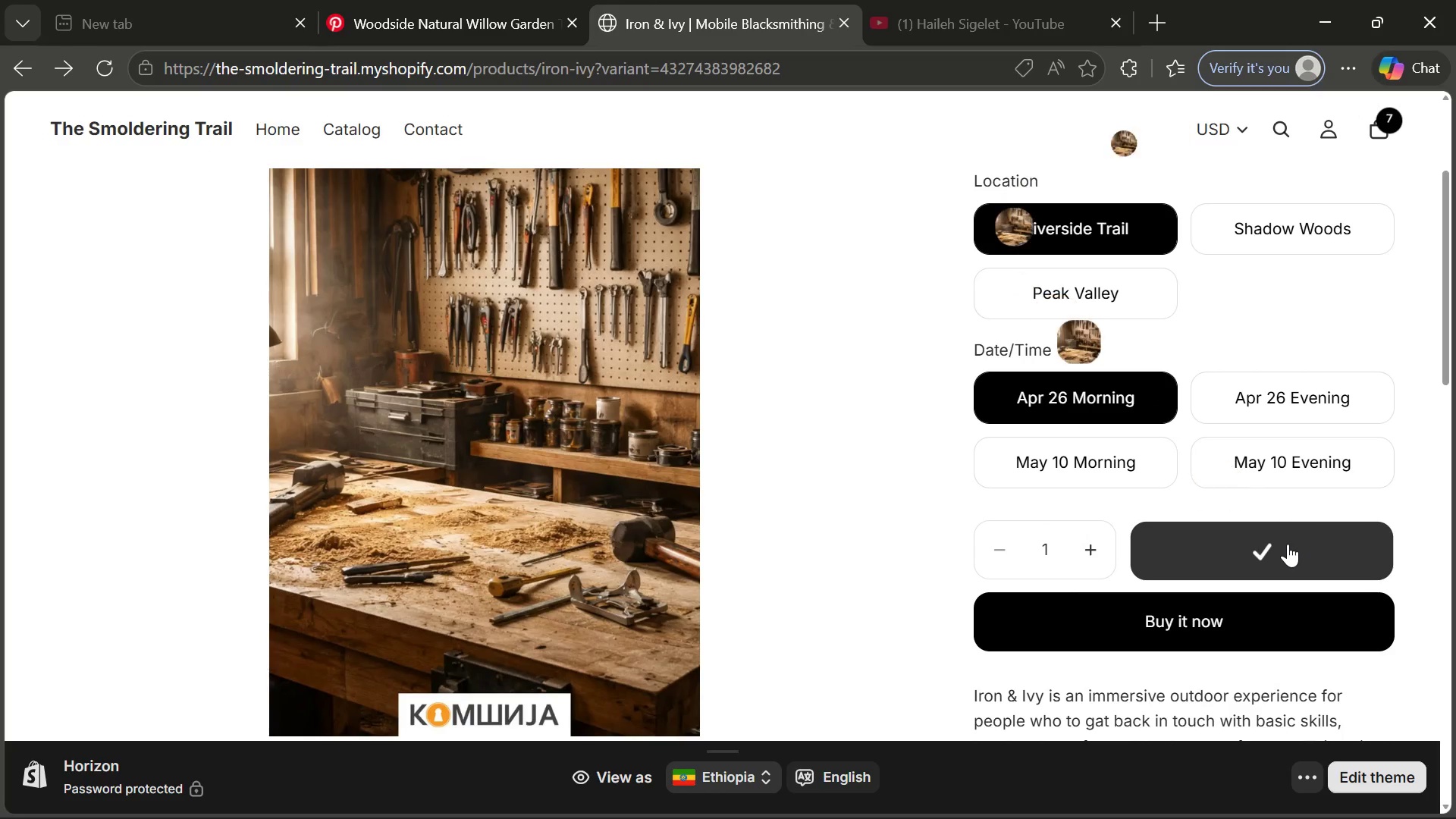 
triple_click([1288, 544])
 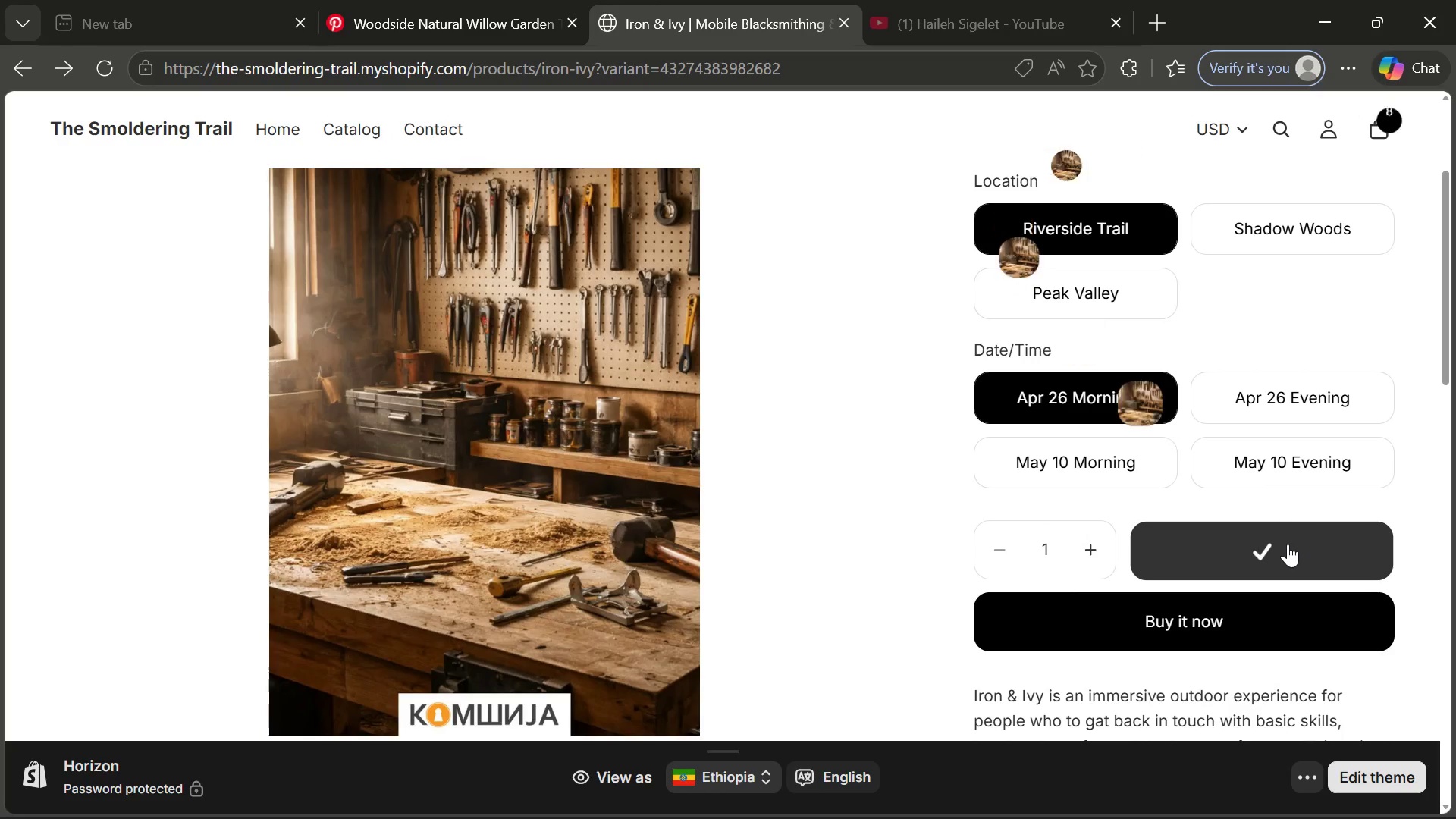 
triple_click([1288, 544])
 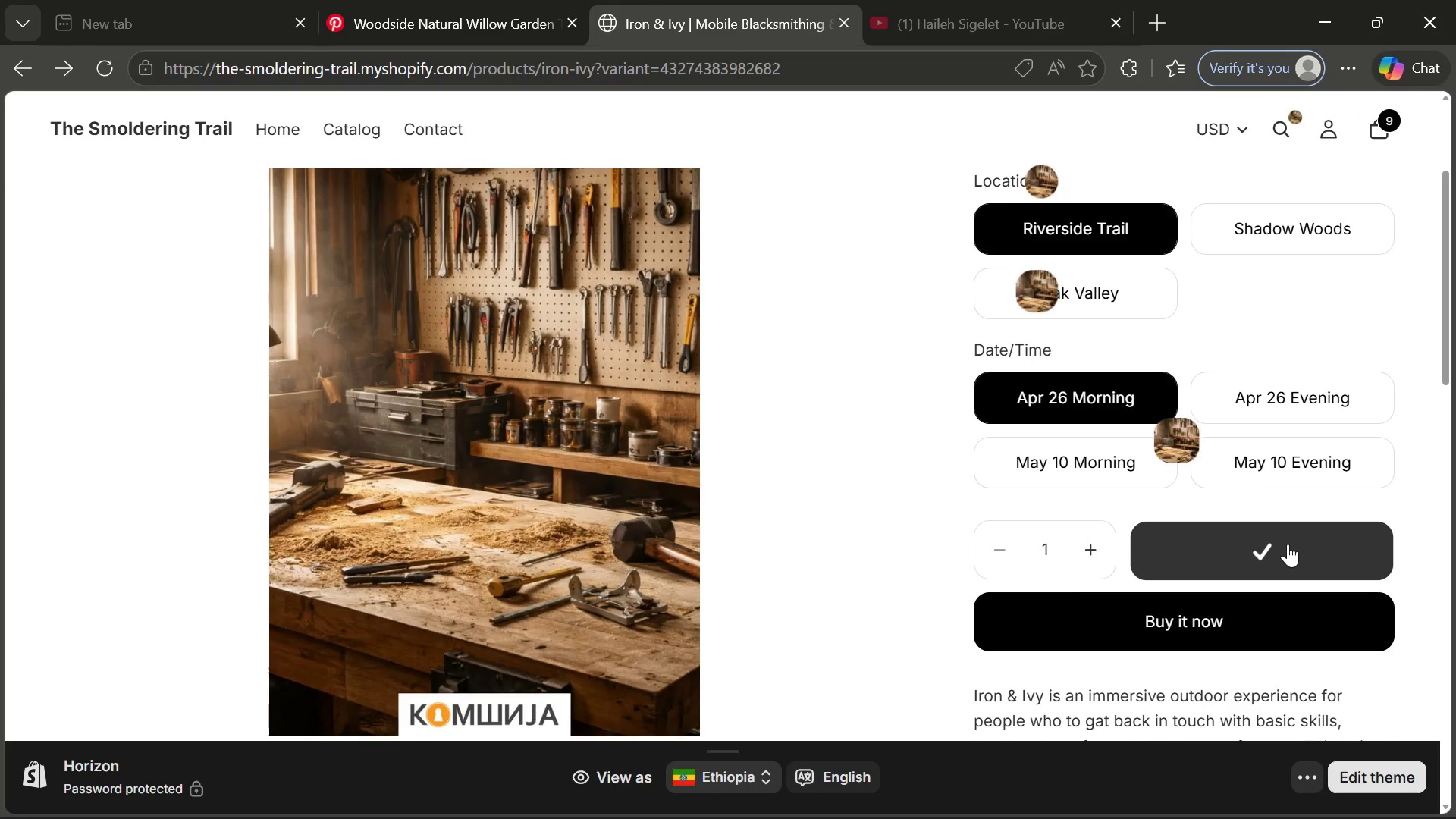 
triple_click([1288, 544])
 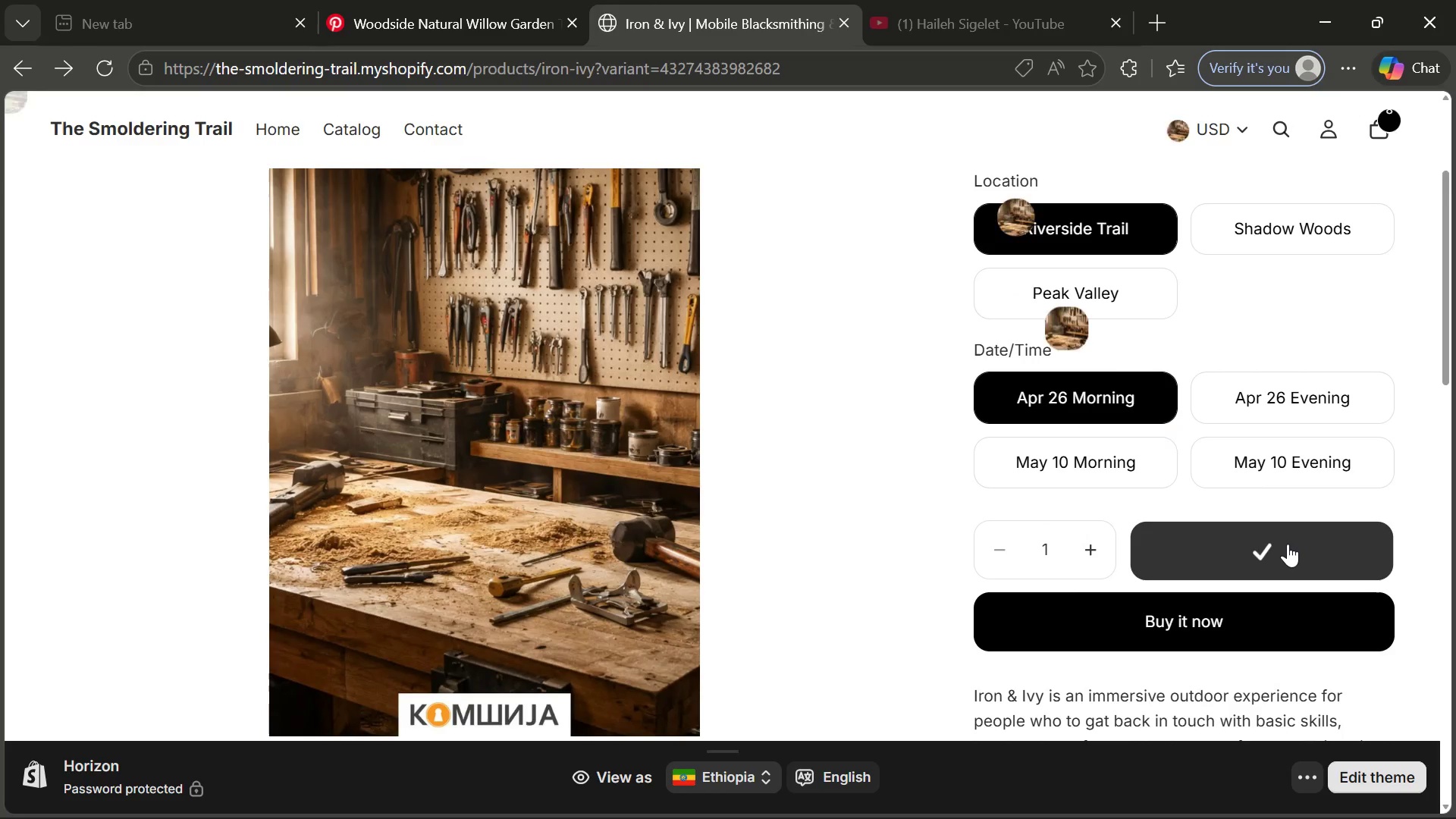 
triple_click([1288, 544])
 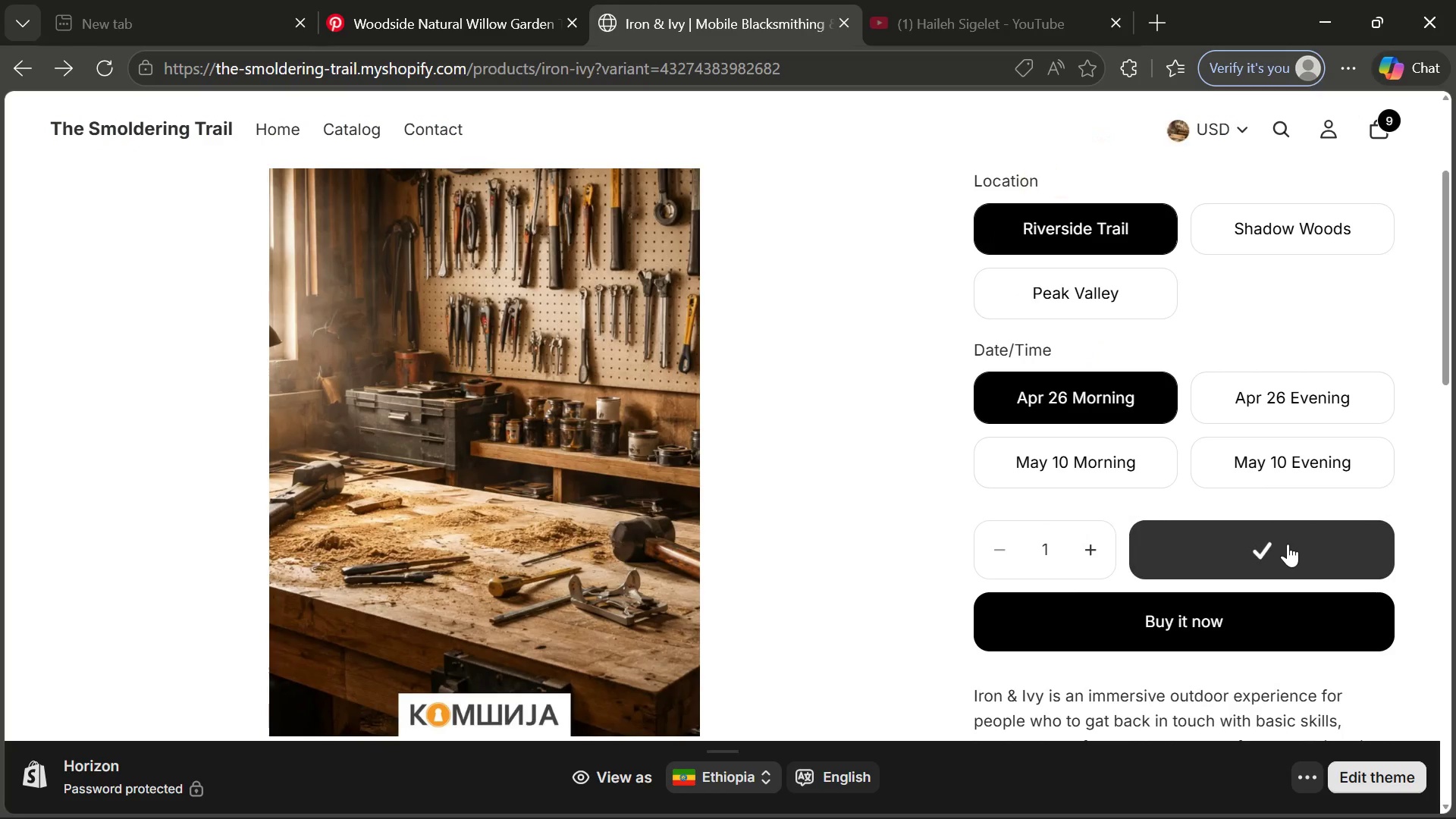 
left_click([1288, 544])
 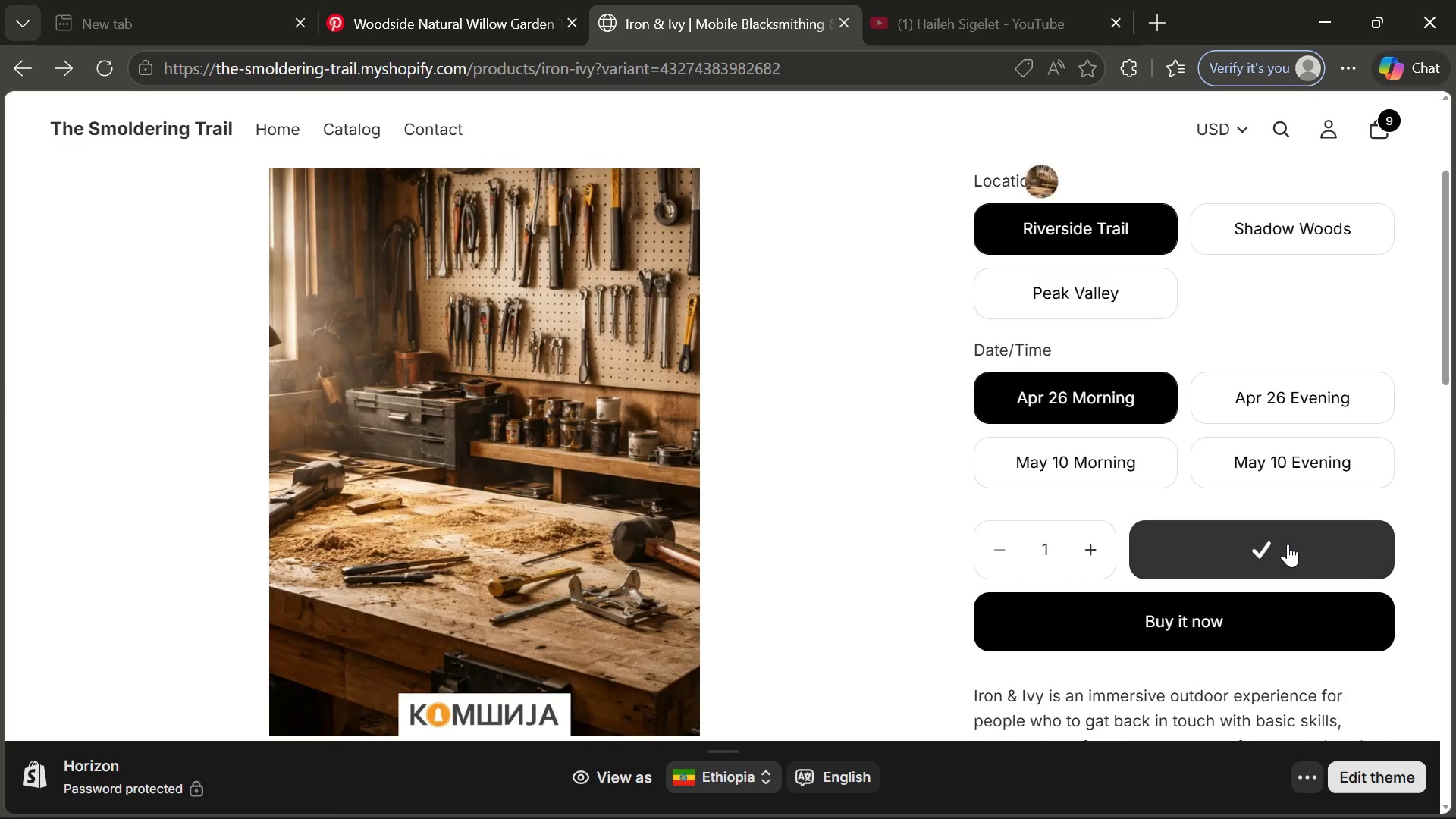 
left_click([1288, 544])
 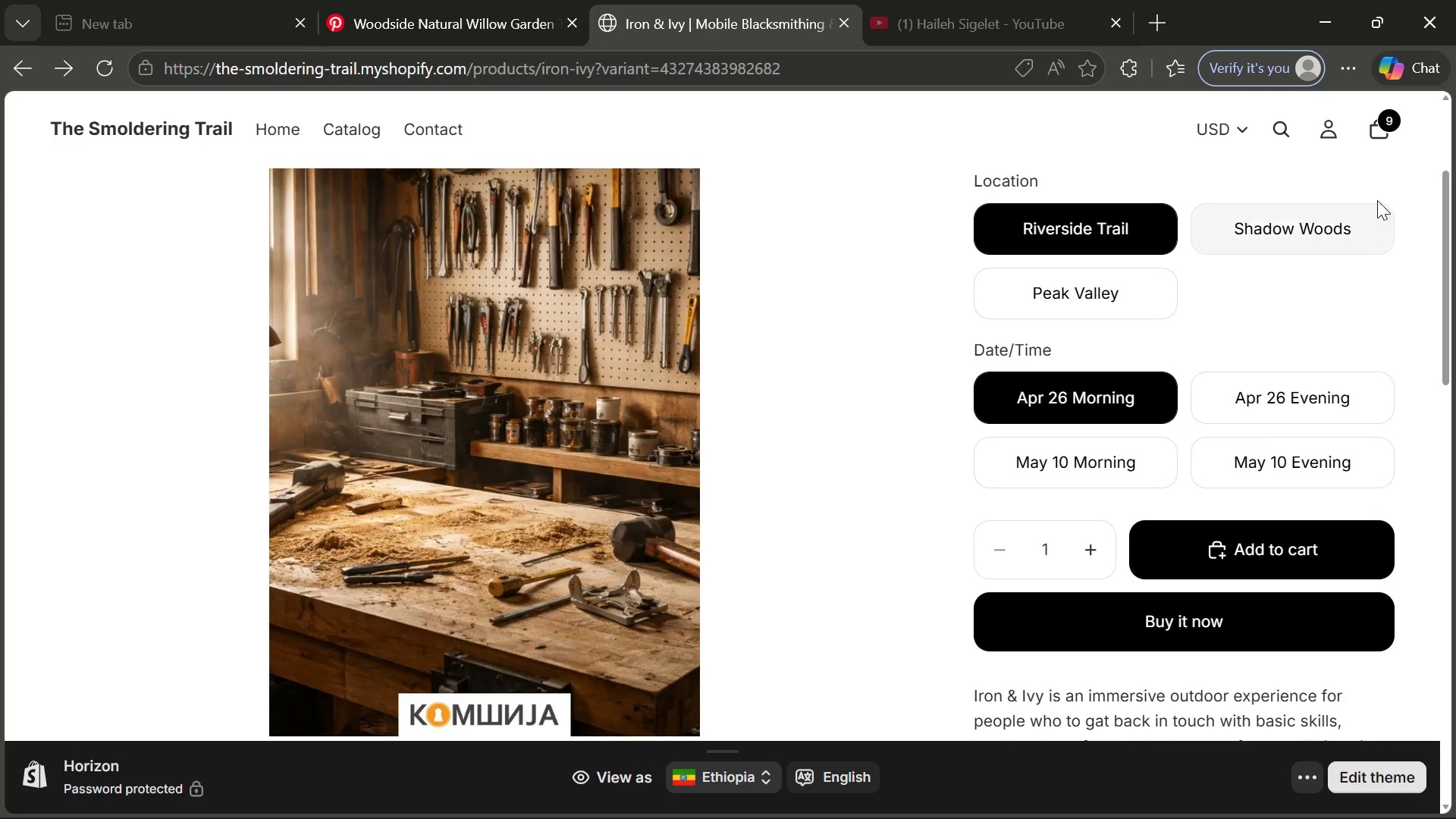 
left_click([1386, 137])
 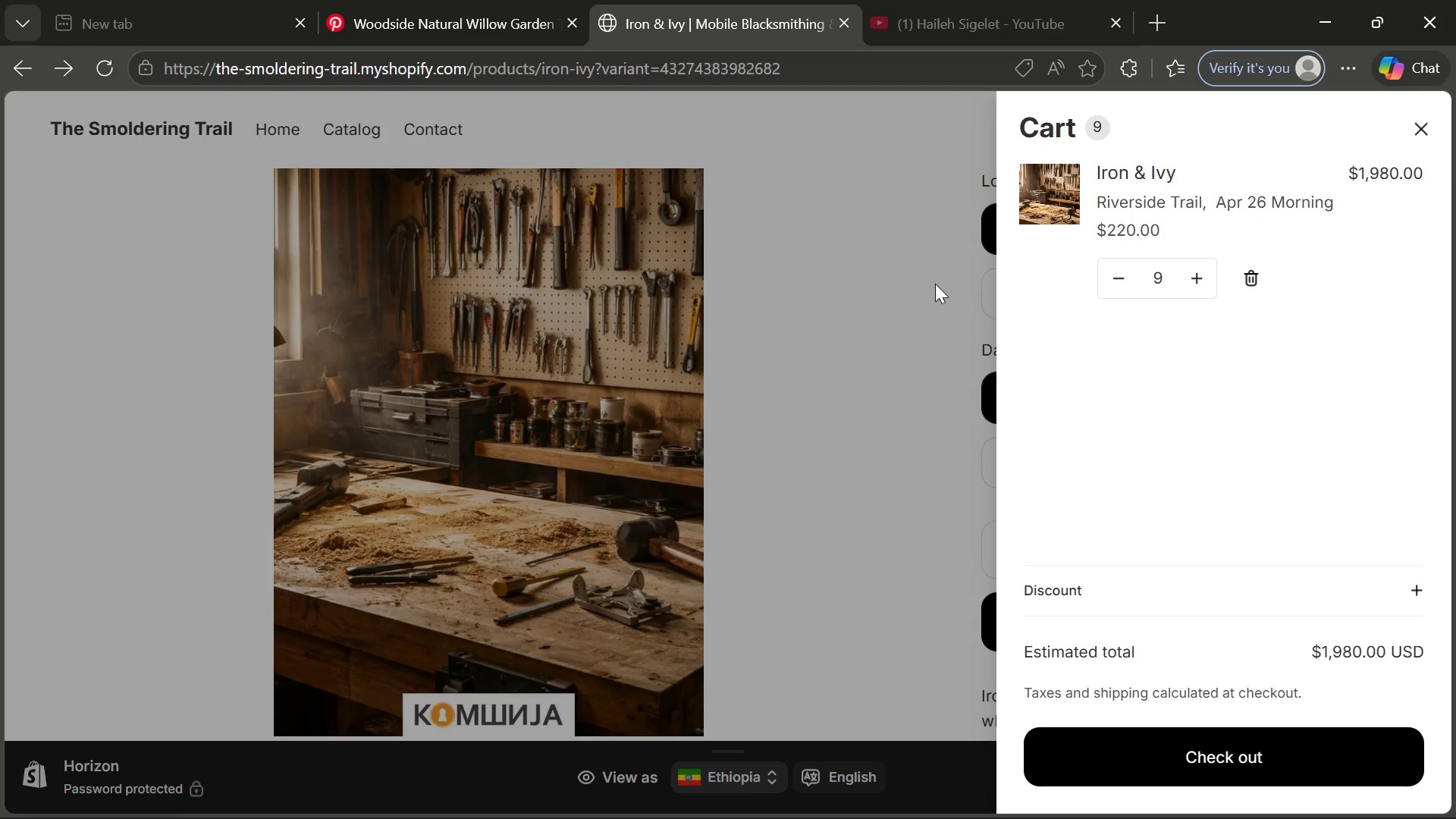 
left_click([935, 284])
 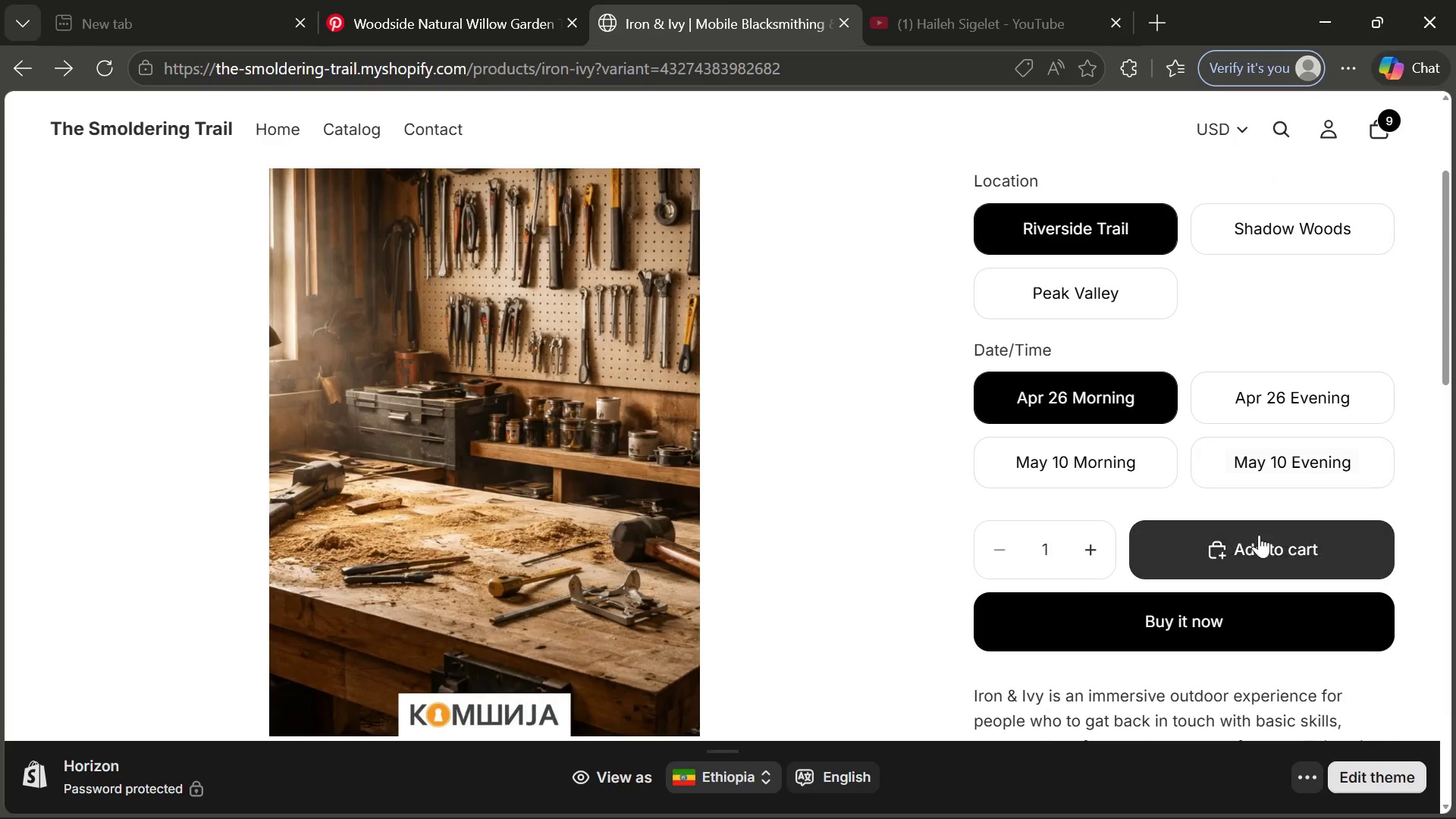 
left_click([1259, 535])
 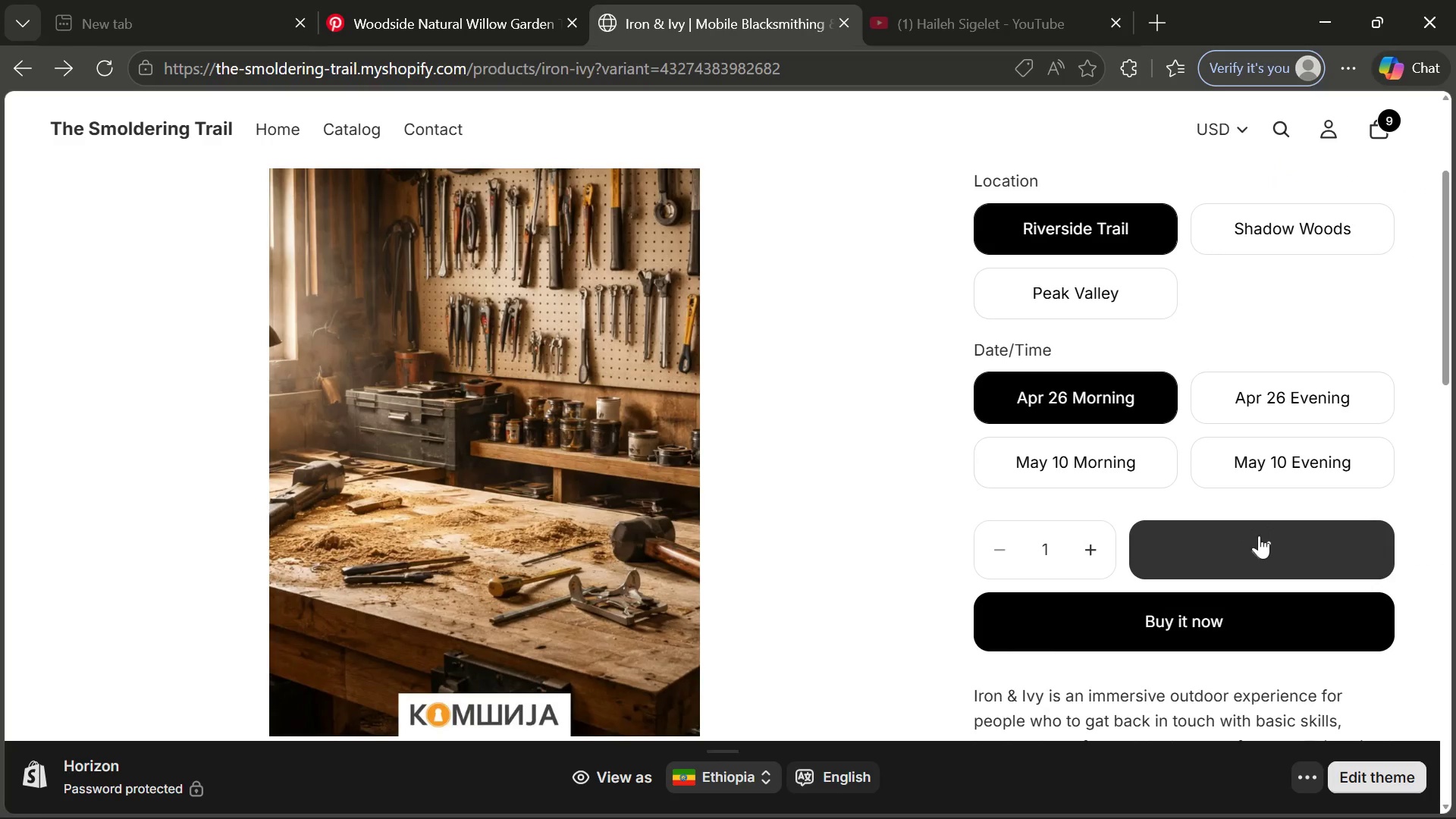 